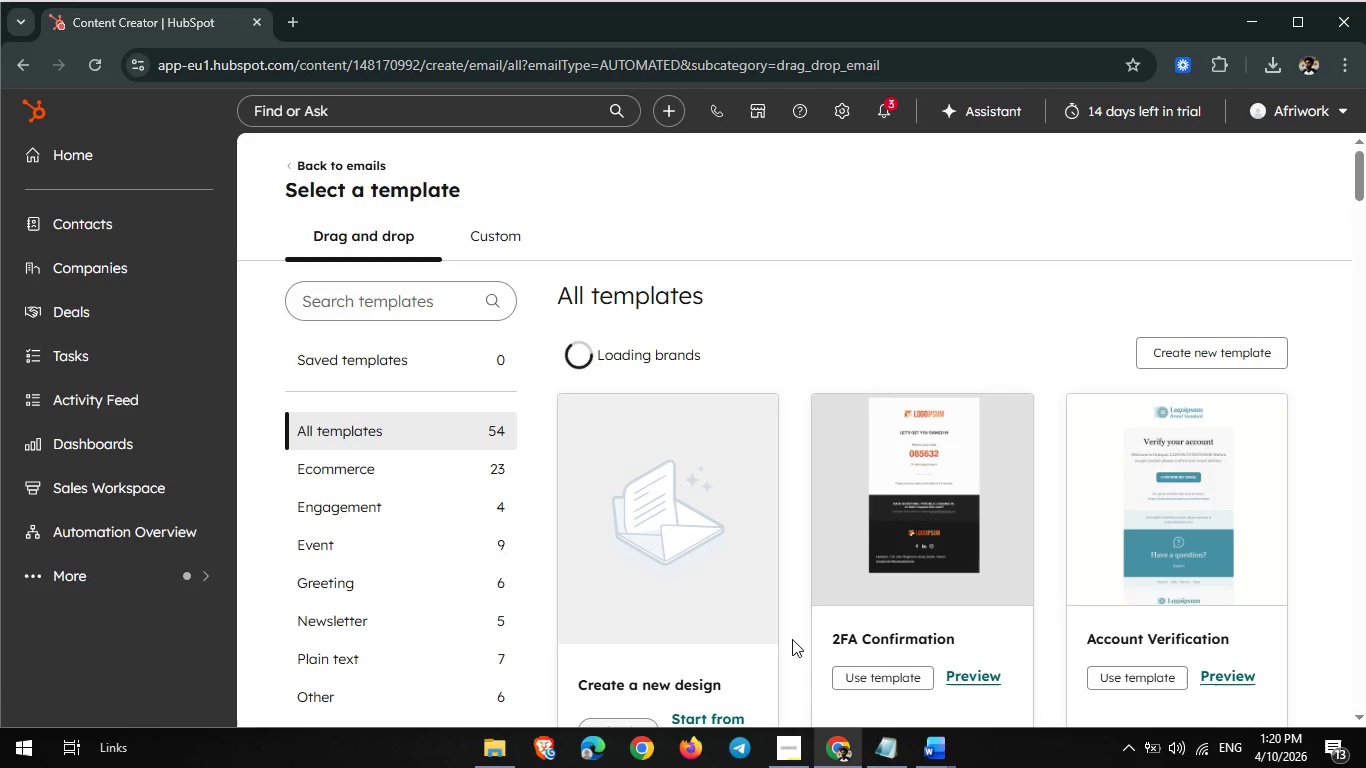 
scroll: coordinate [792, 639], scroll_direction: down, amount: 1.0
 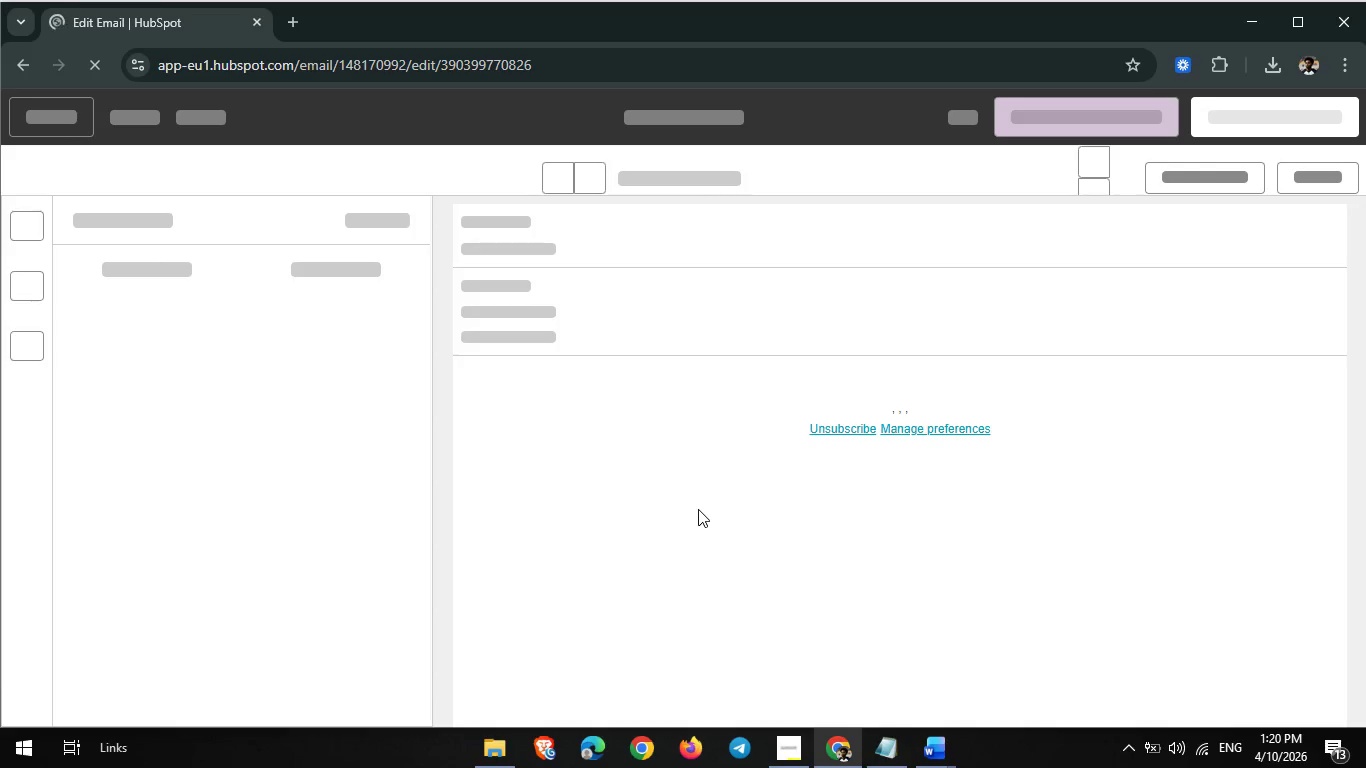 
wait(12.19)
 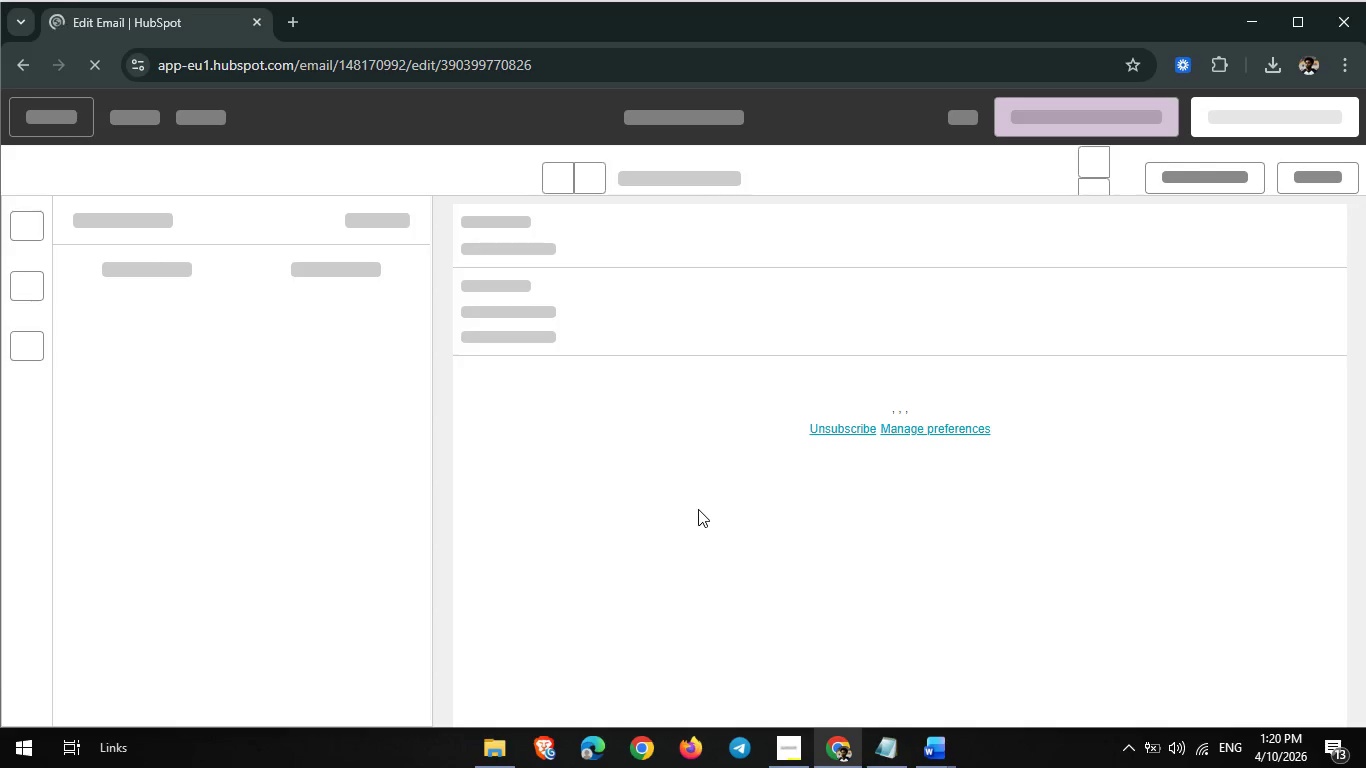 
left_click([727, 430])
 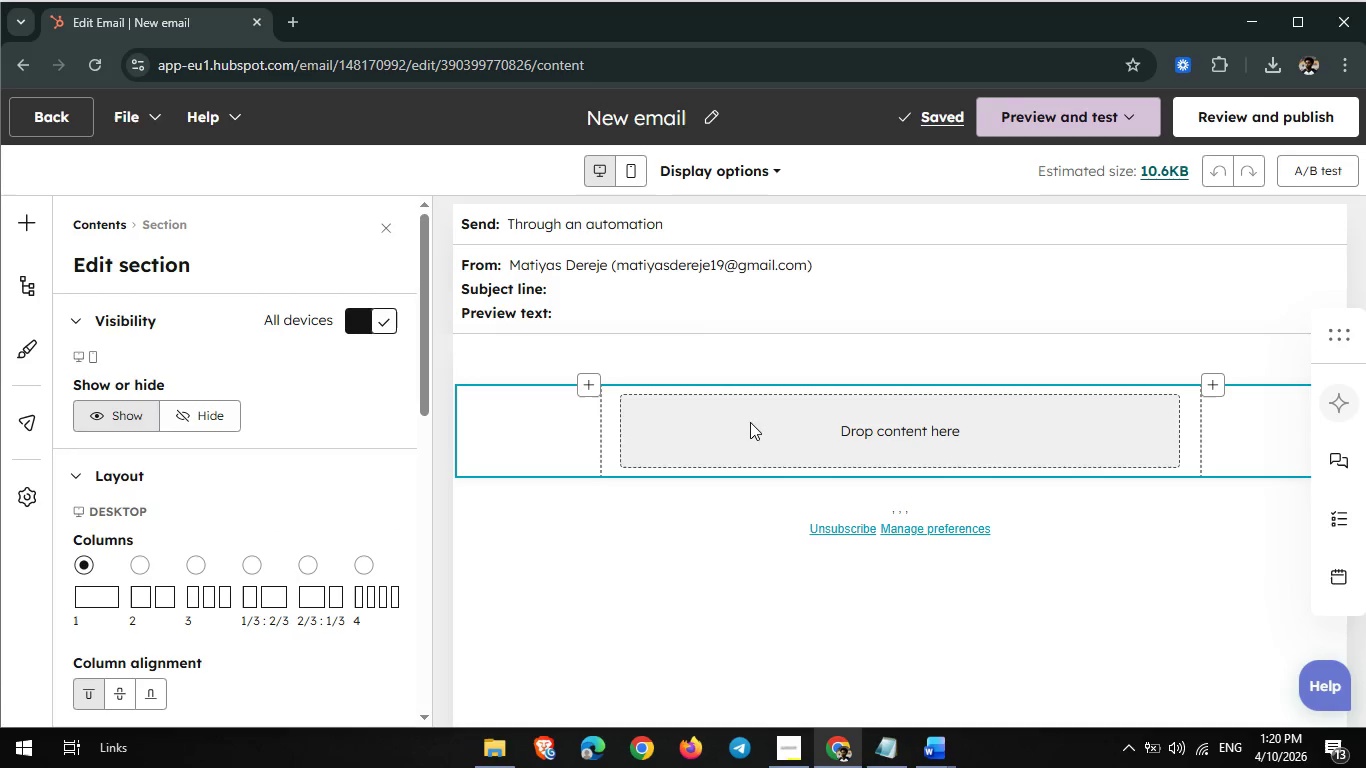 
left_click([760, 421])
 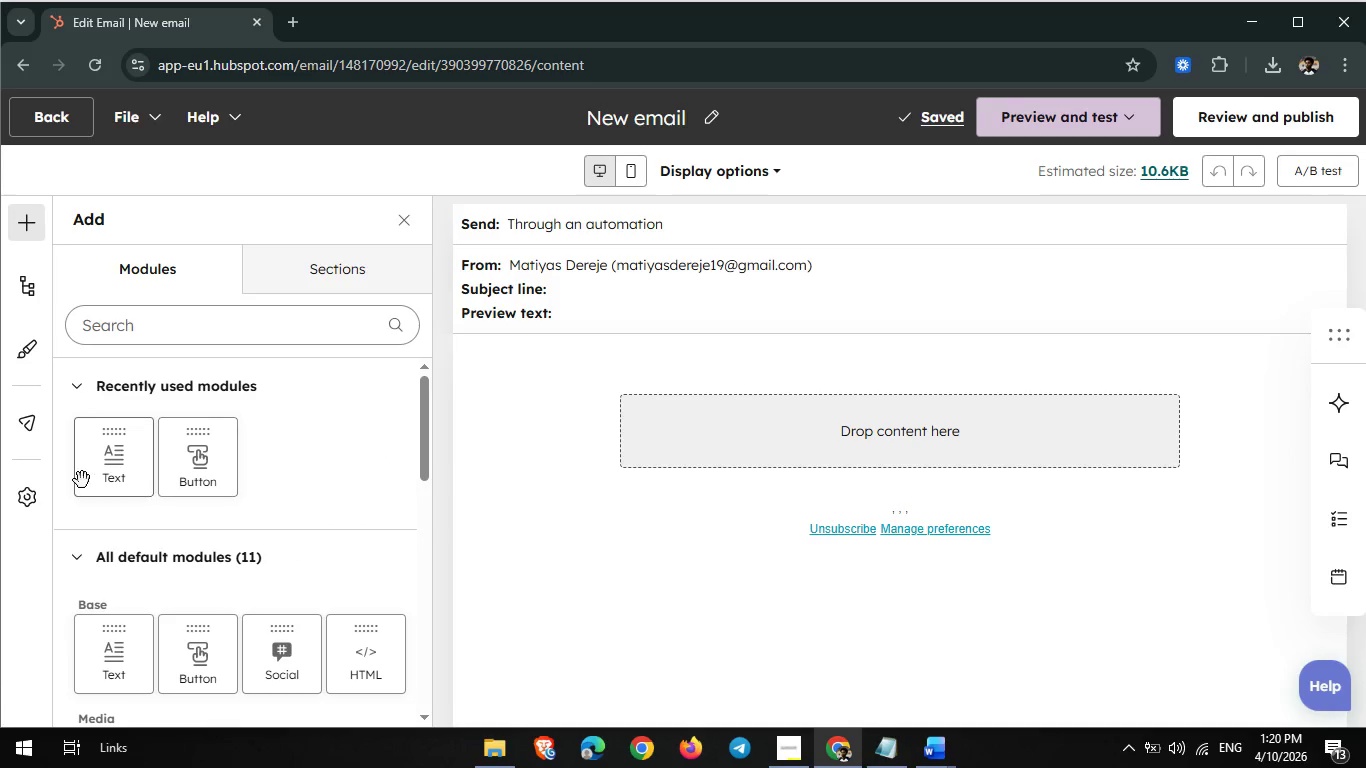 
left_click_drag(start_coordinate=[108, 471], to_coordinate=[717, 423])
 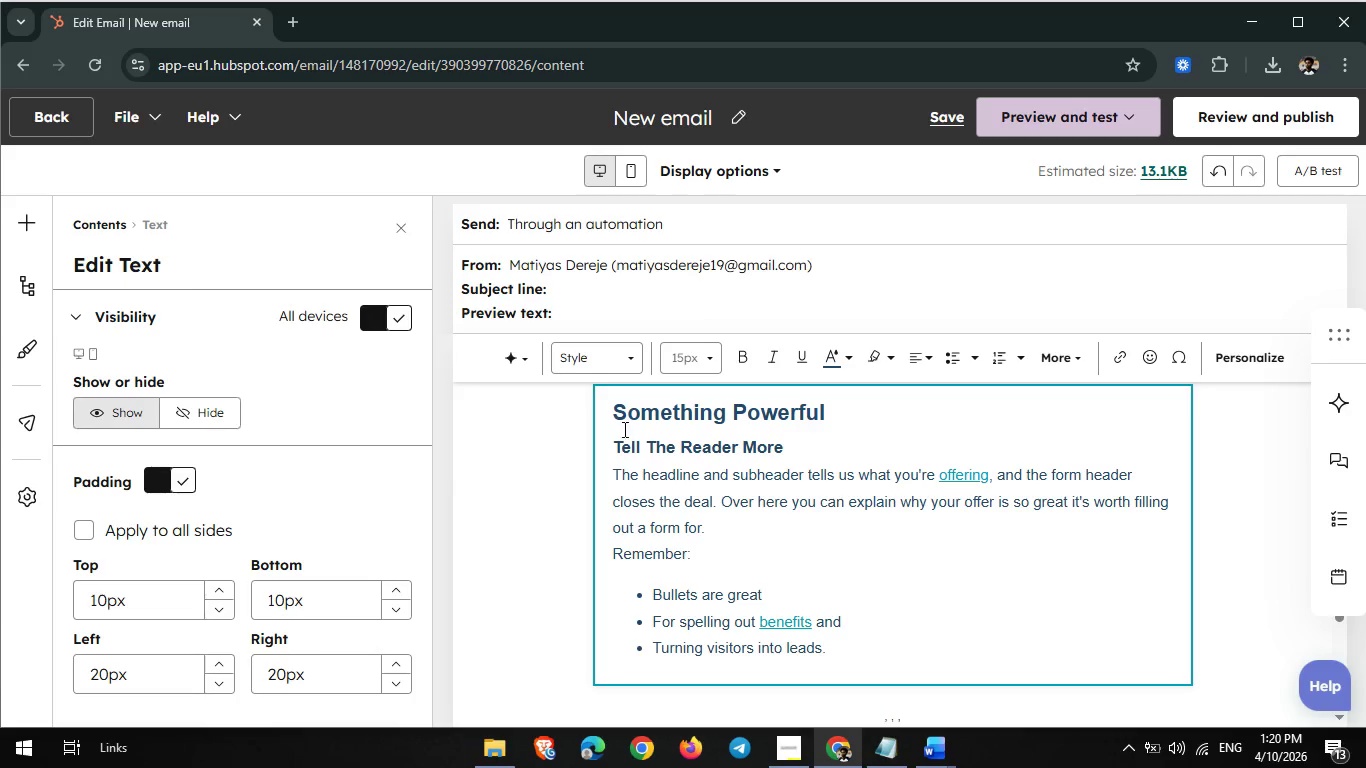 
left_click_drag(start_coordinate=[615, 410], to_coordinate=[822, 645])
 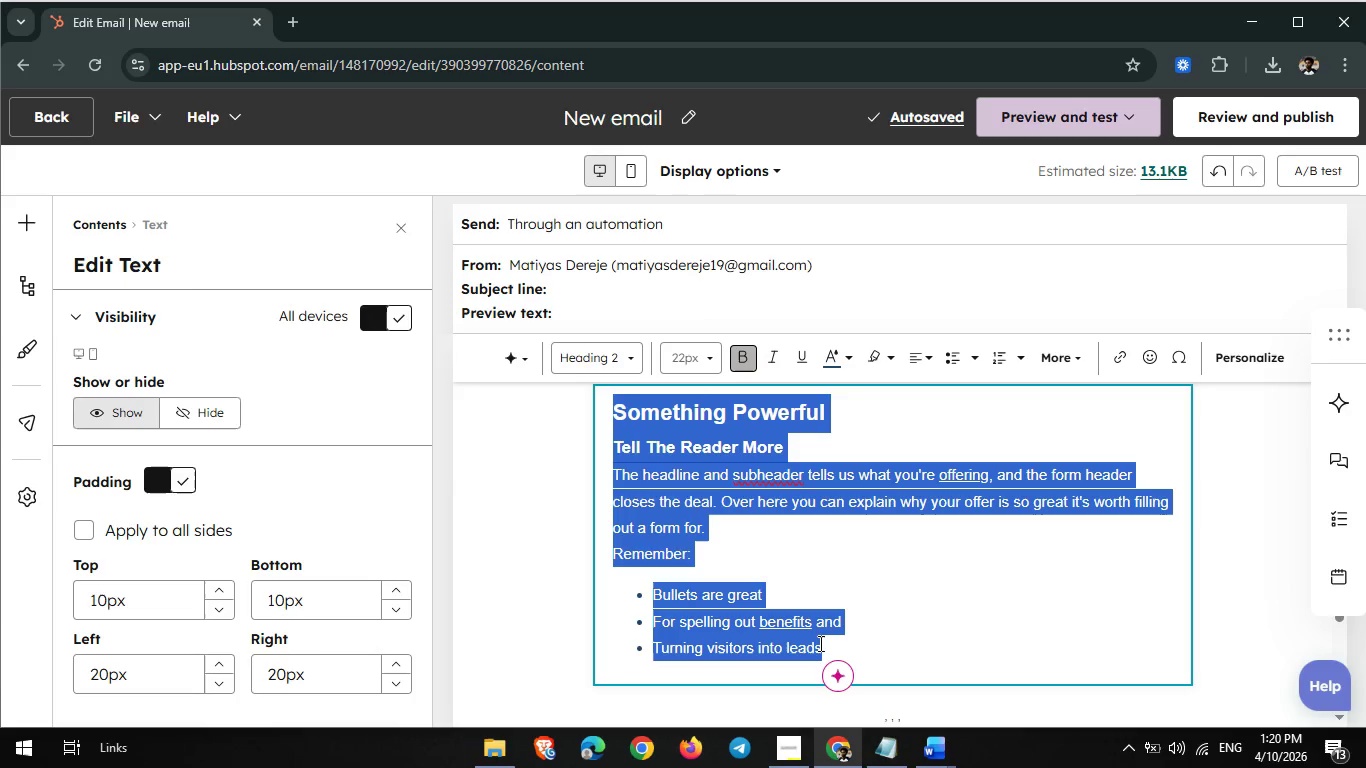 
key(Backspace)
 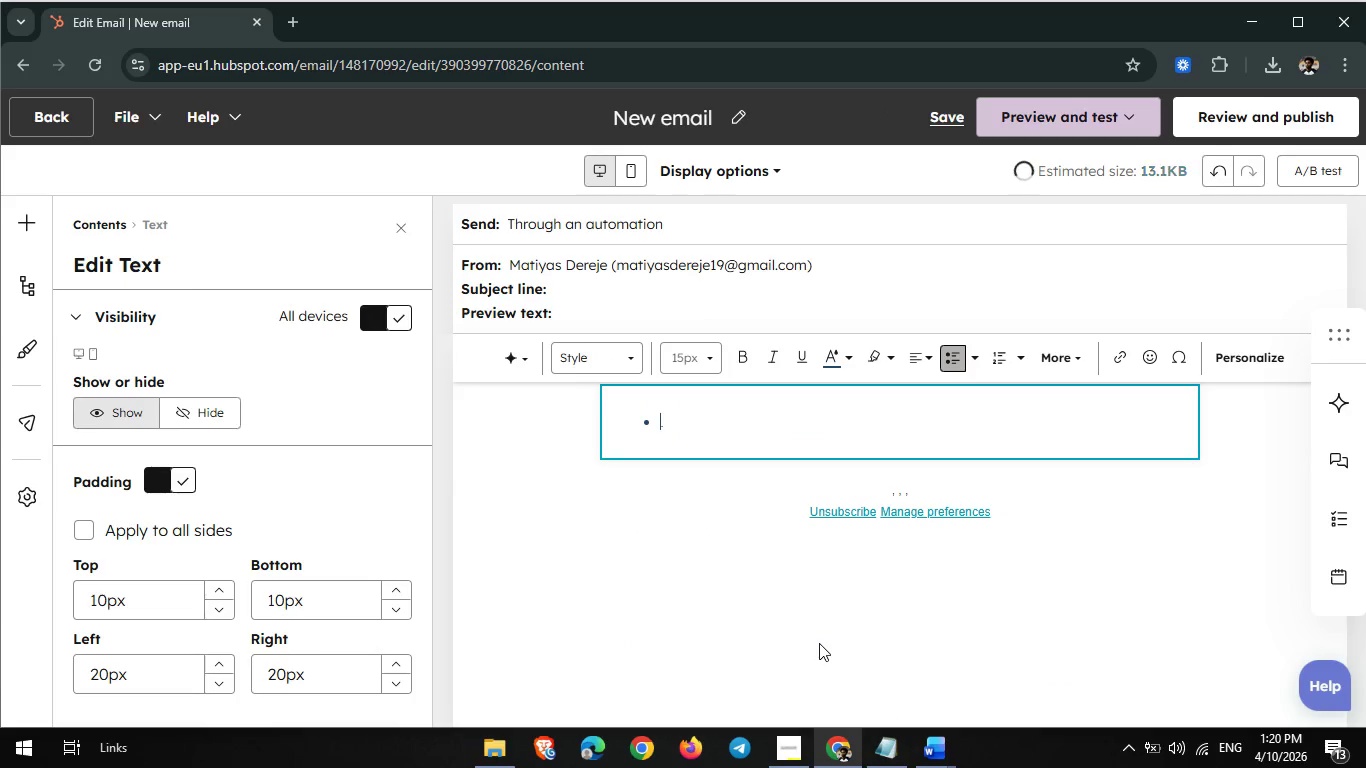 
key(Backspace)
 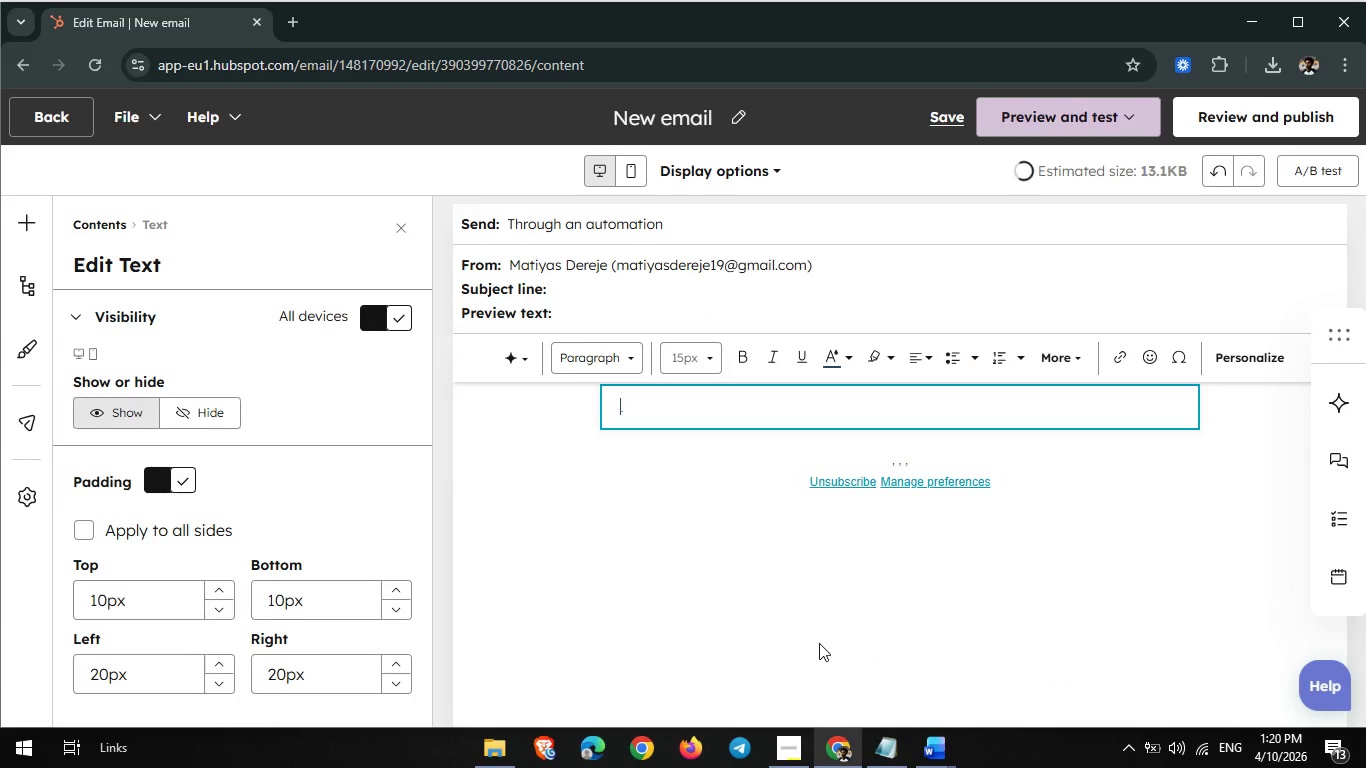 
key(Backspace)
 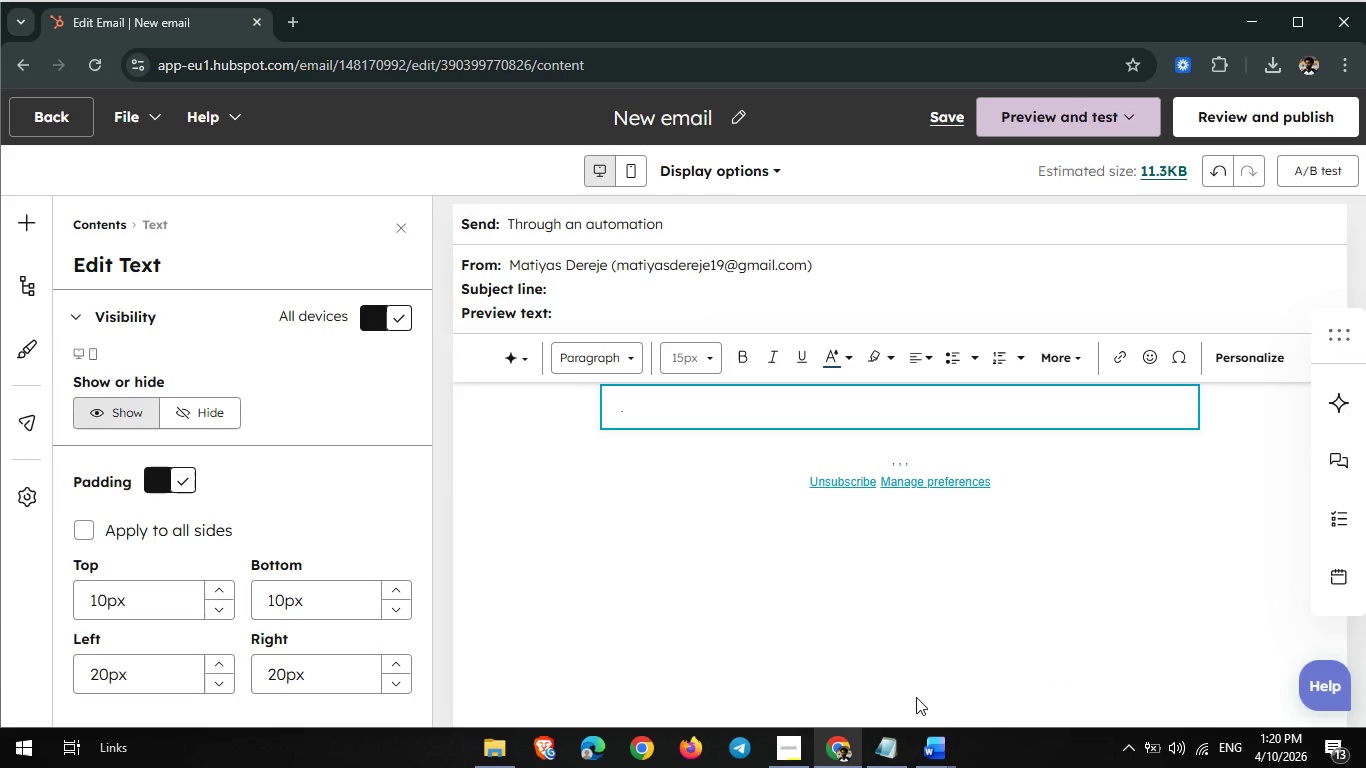 
left_click([933, 739])
 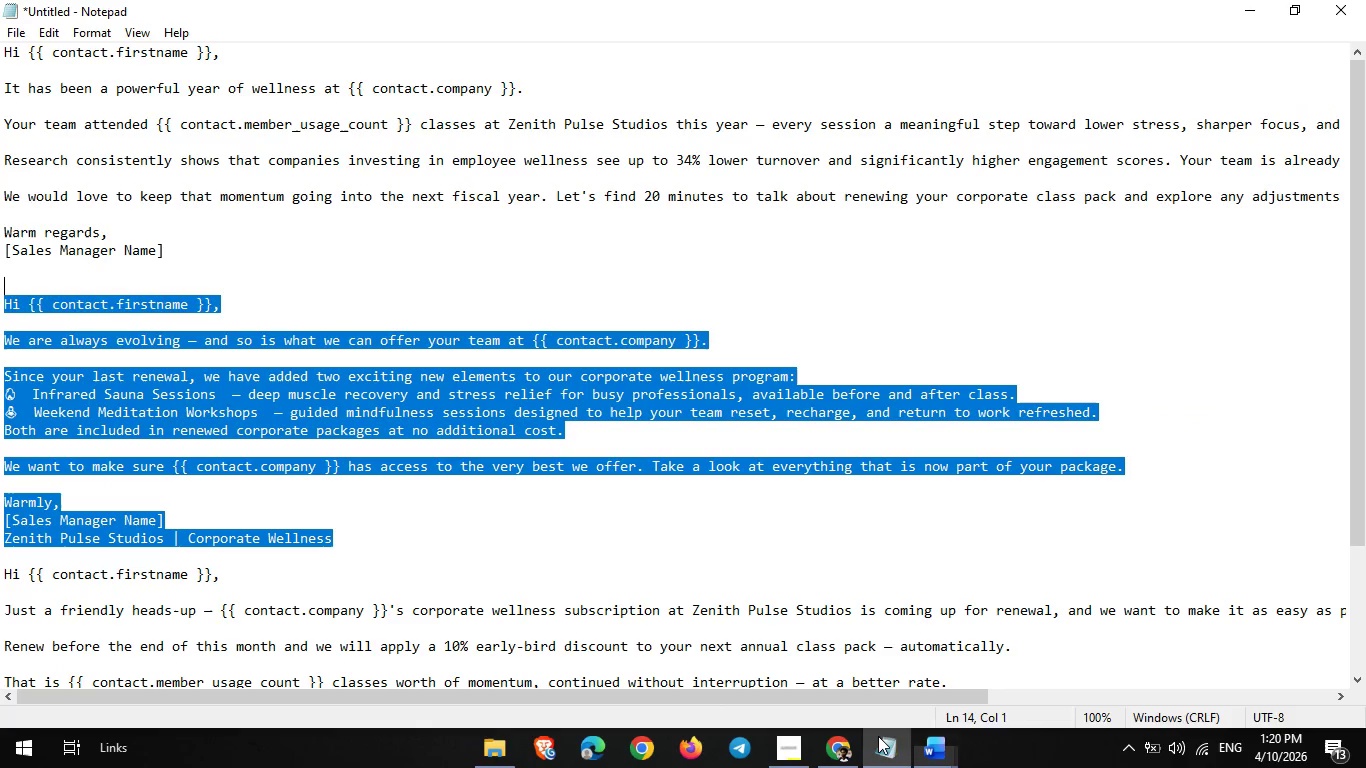 
left_click([633, 552])
 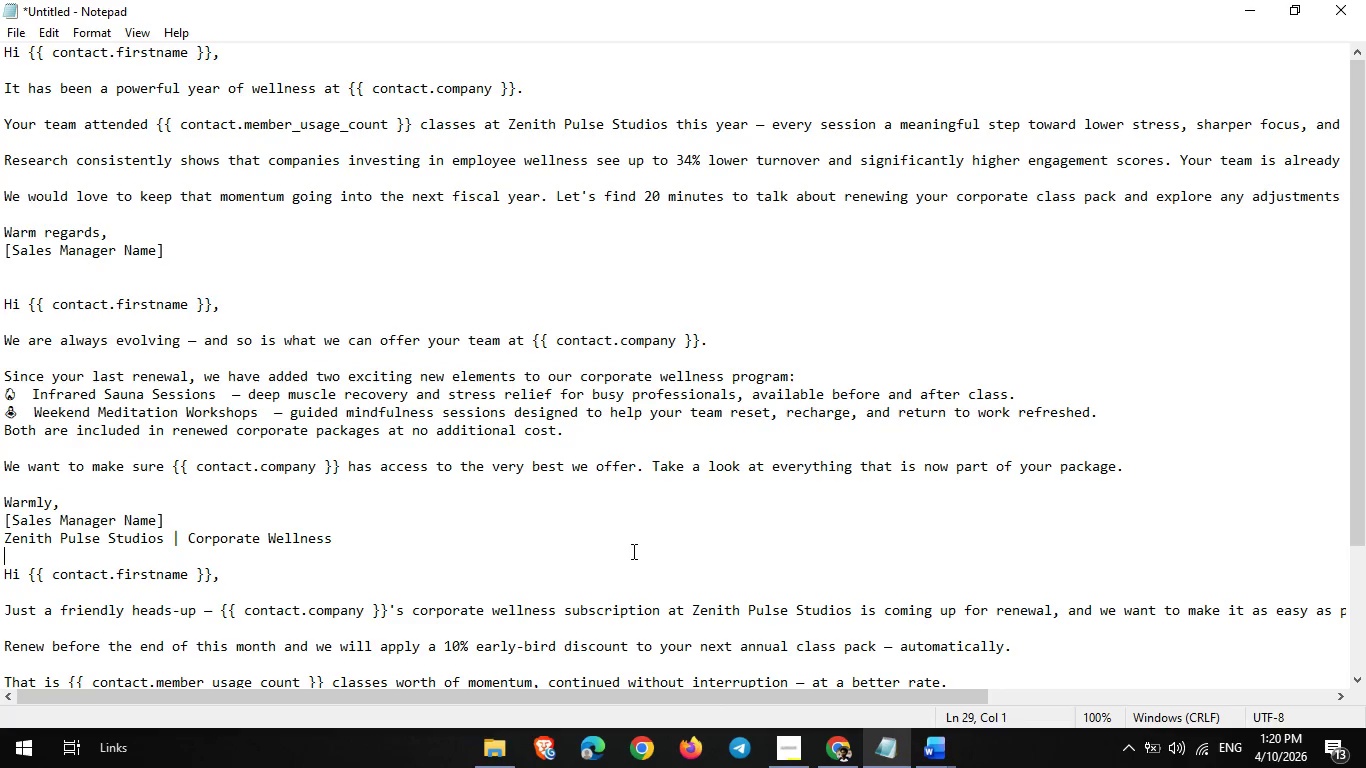 
scroll: coordinate [632, 551], scroll_direction: down, amount: 1.0
 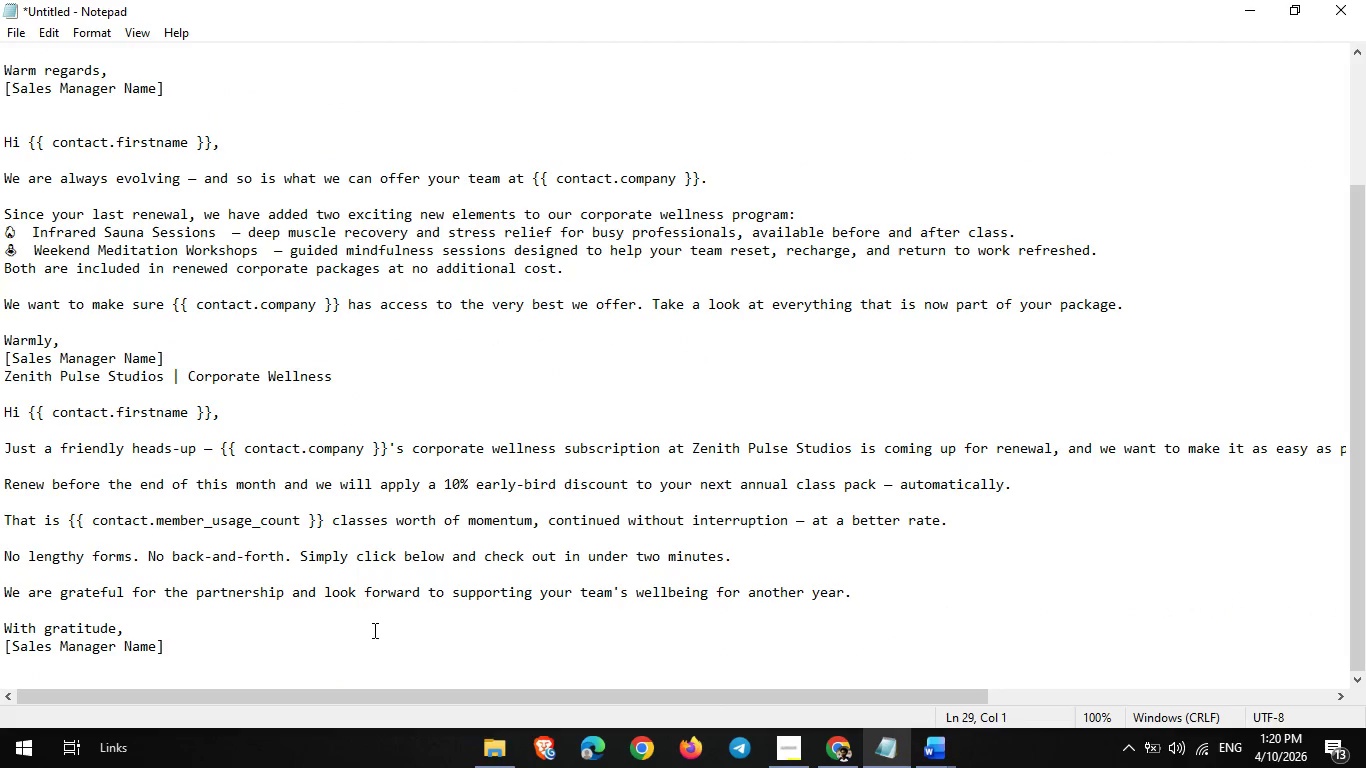 
left_click_drag(start_coordinate=[328, 636], to_coordinate=[0, 412])
 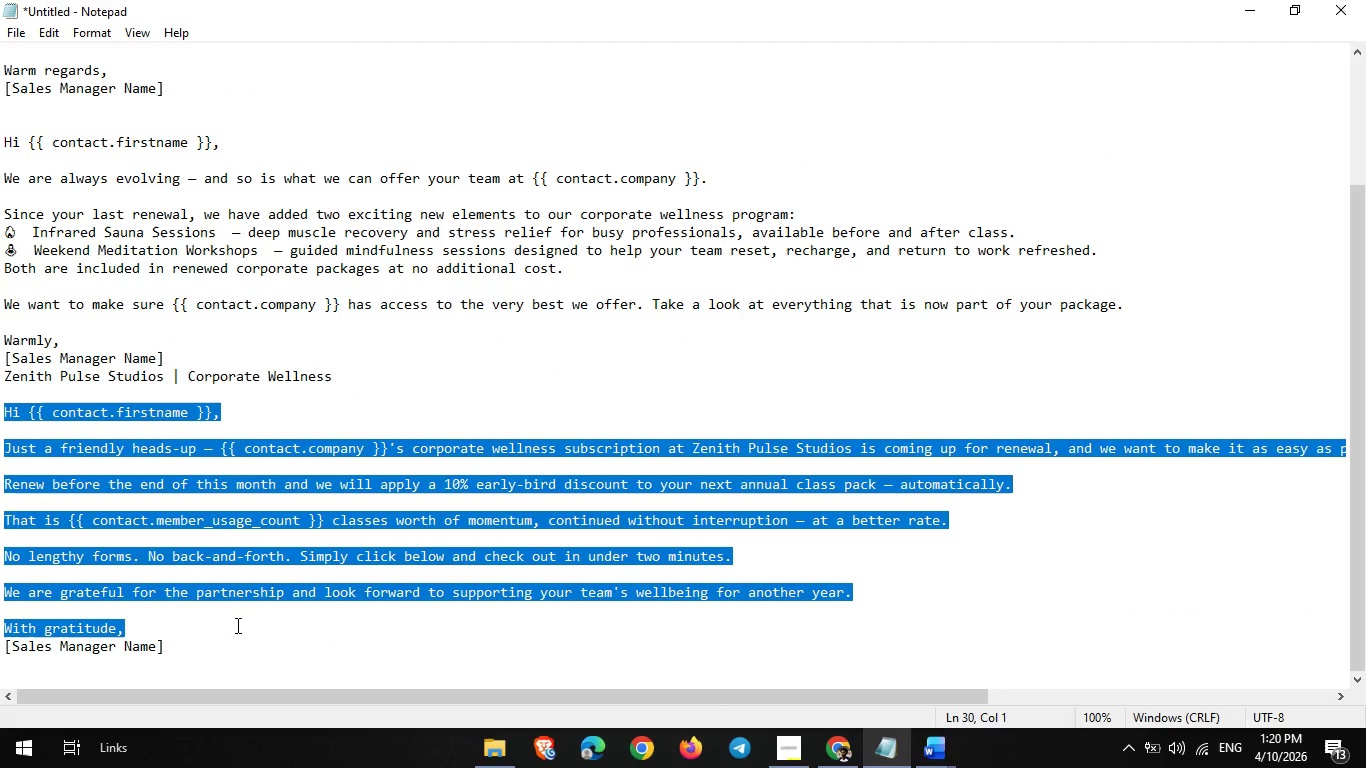 
left_click([218, 628])
 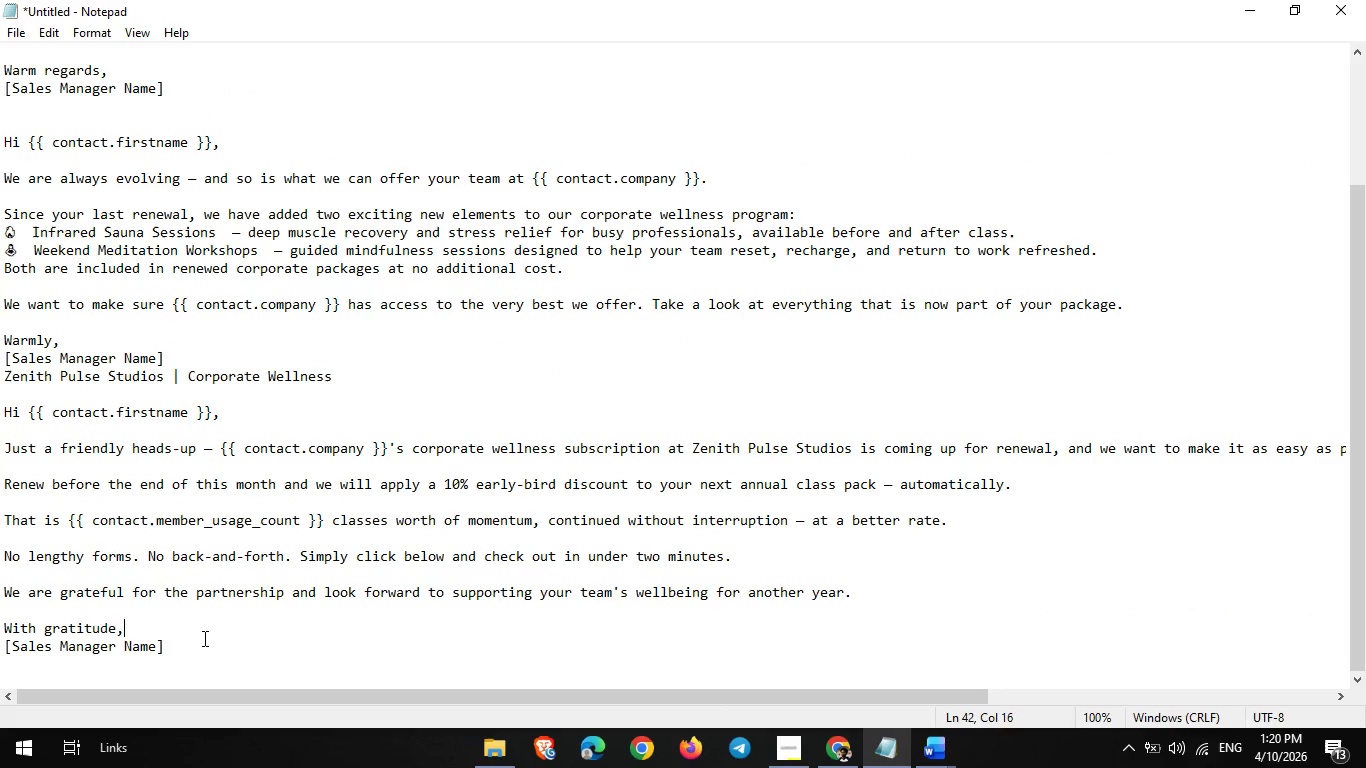 
left_click_drag(start_coordinate=[203, 638], to_coordinate=[0, 399])
 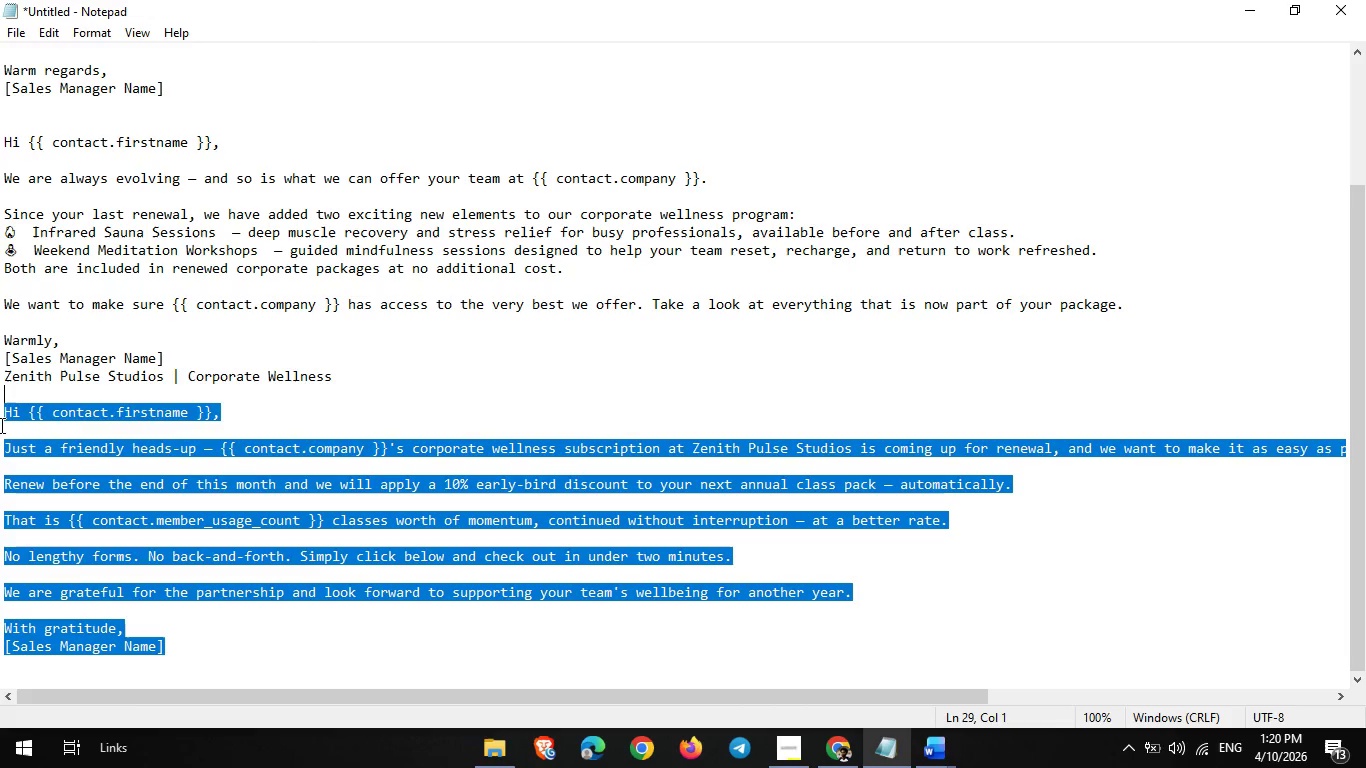 
key(Control+ControlLeft)
 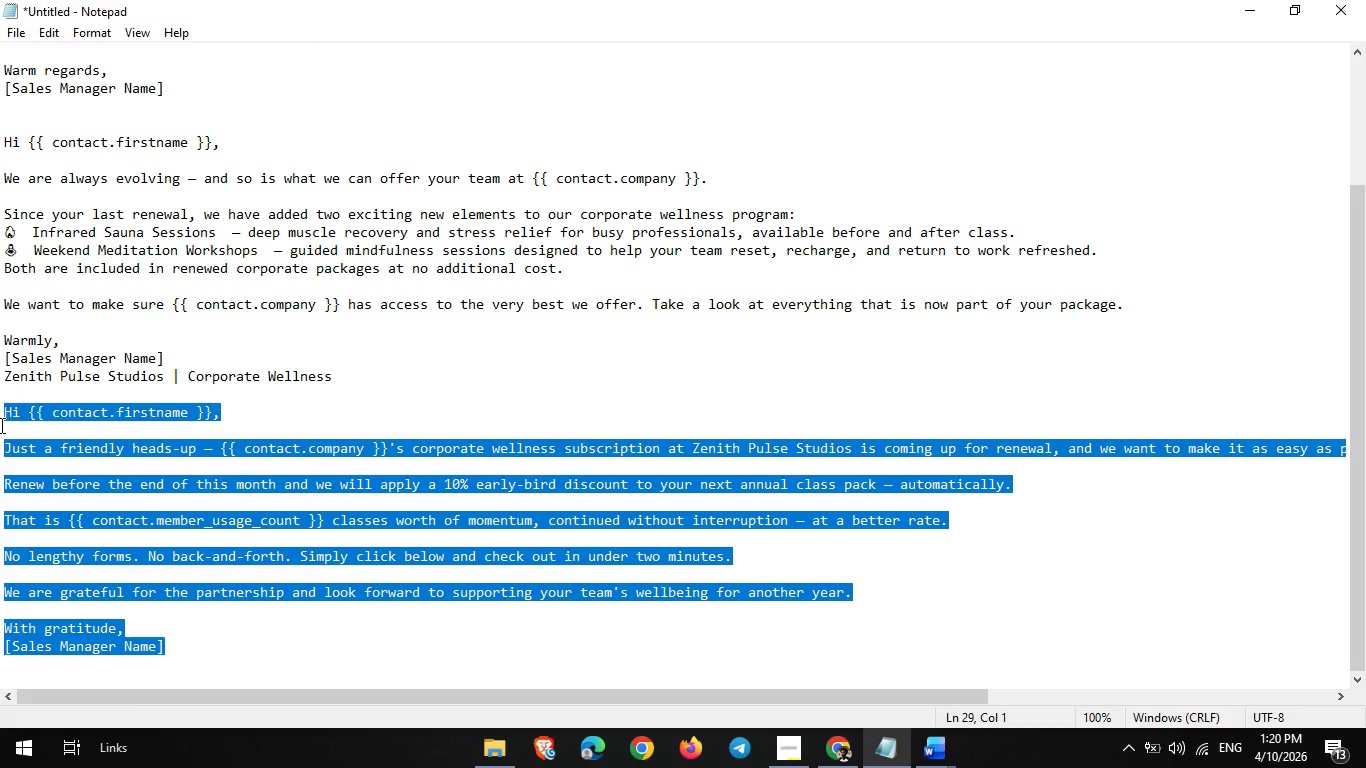 
key(Control+C)
 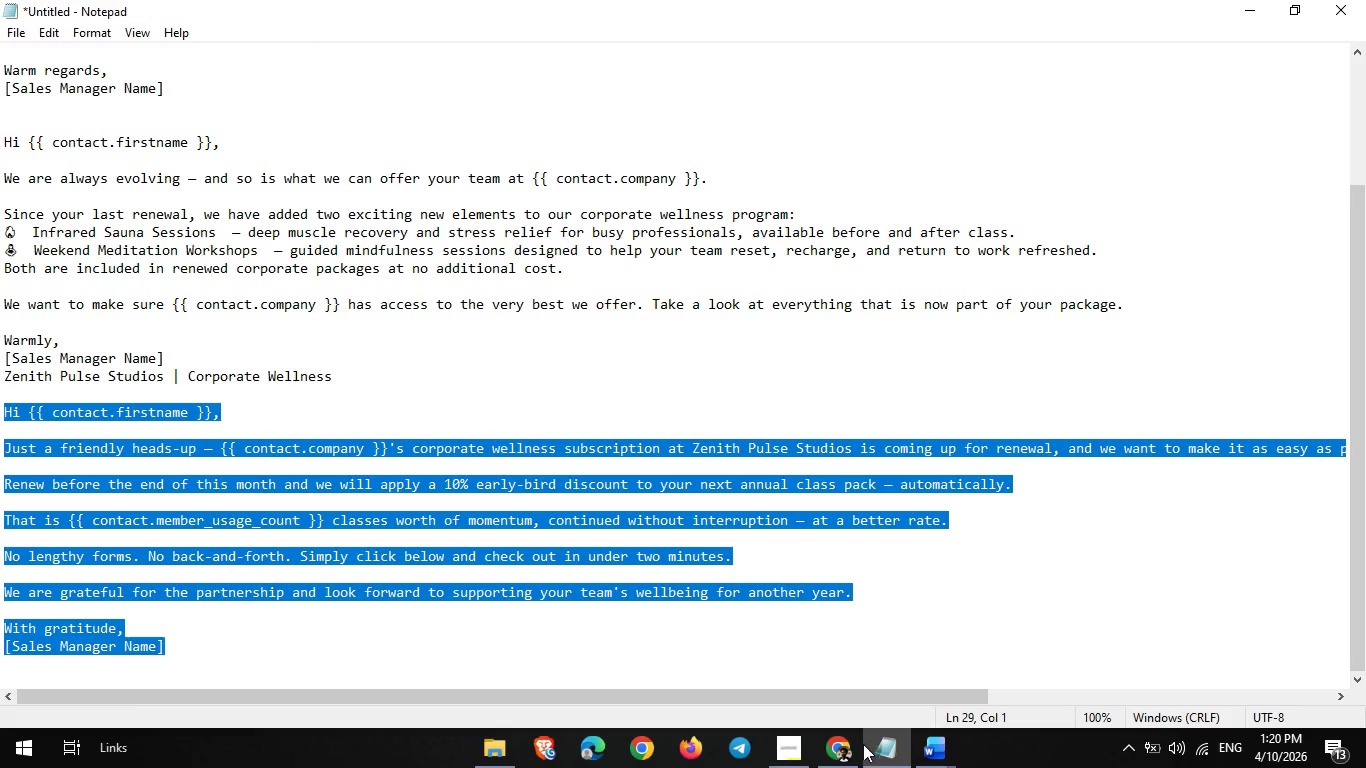 
left_click([841, 751])
 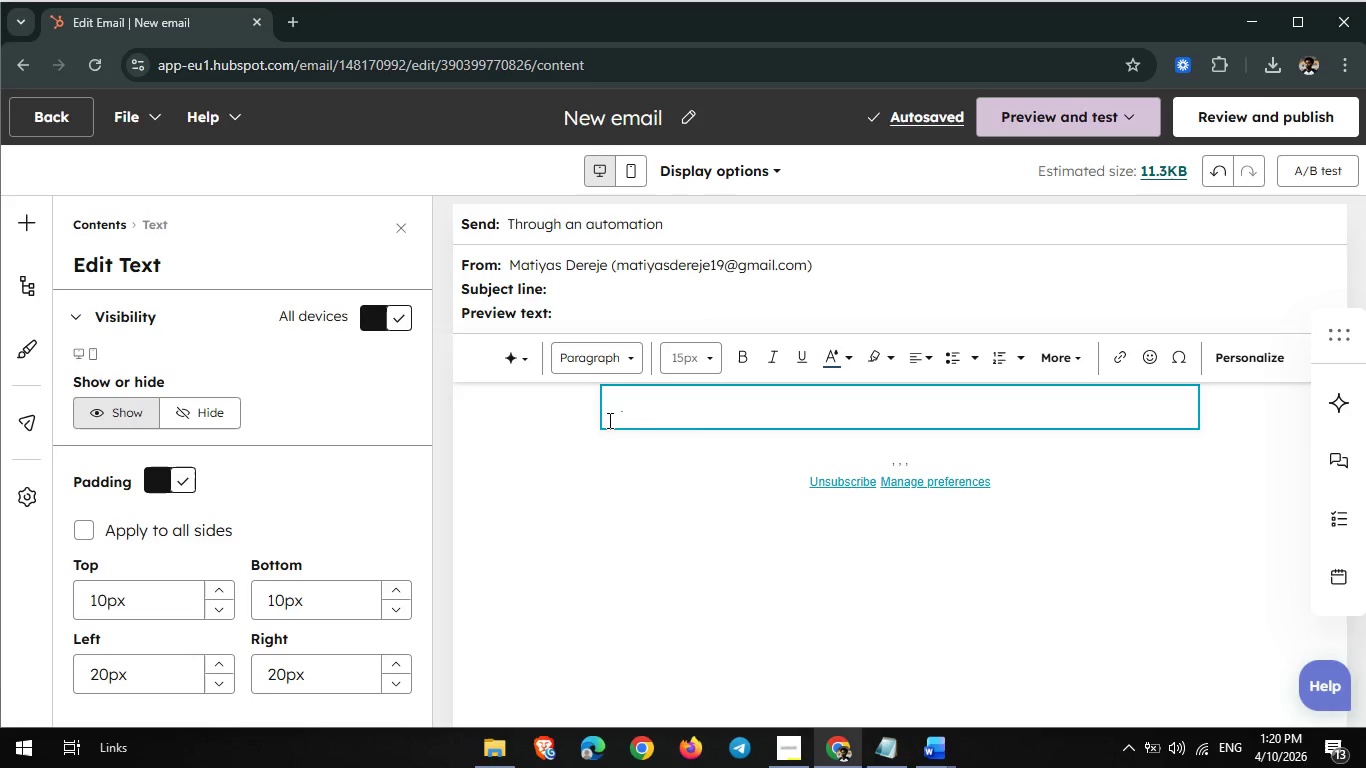 
left_click([616, 416])
 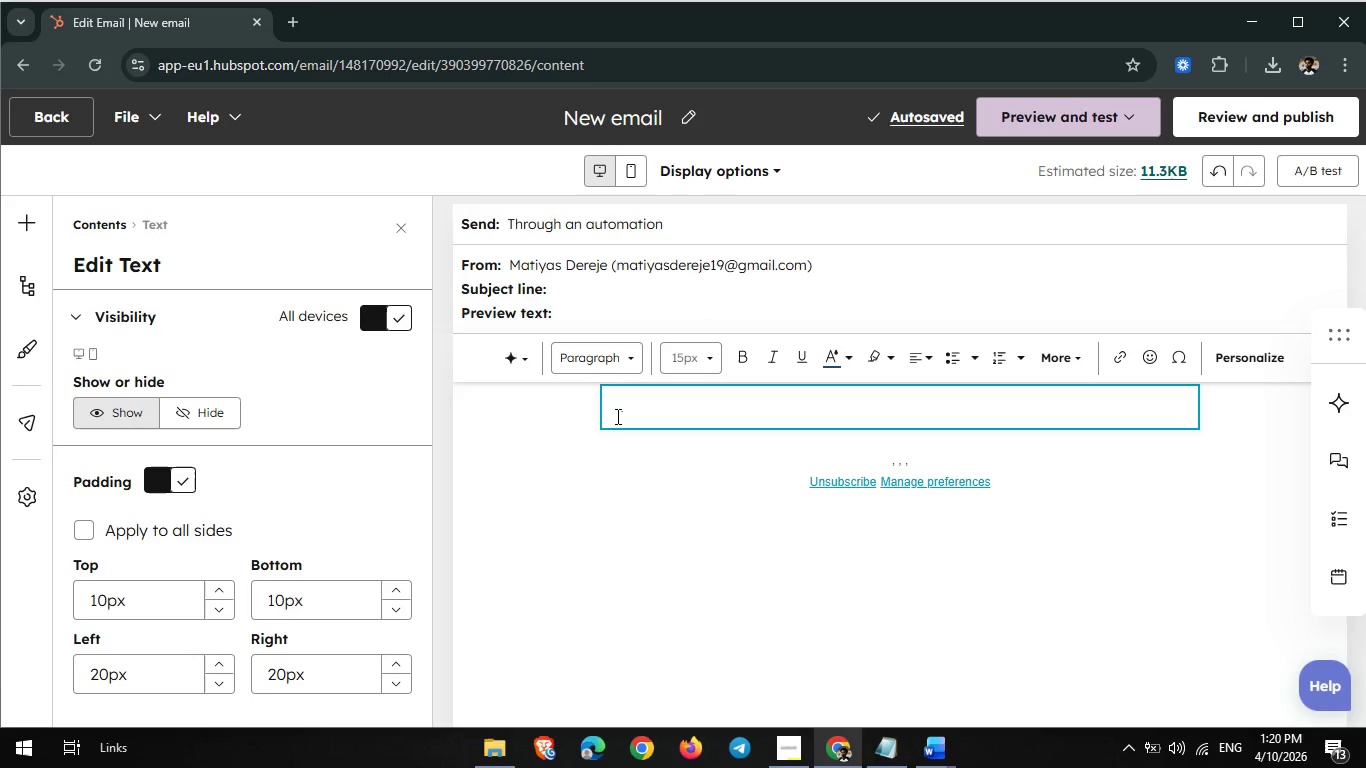 
key(Control+ControlLeft)
 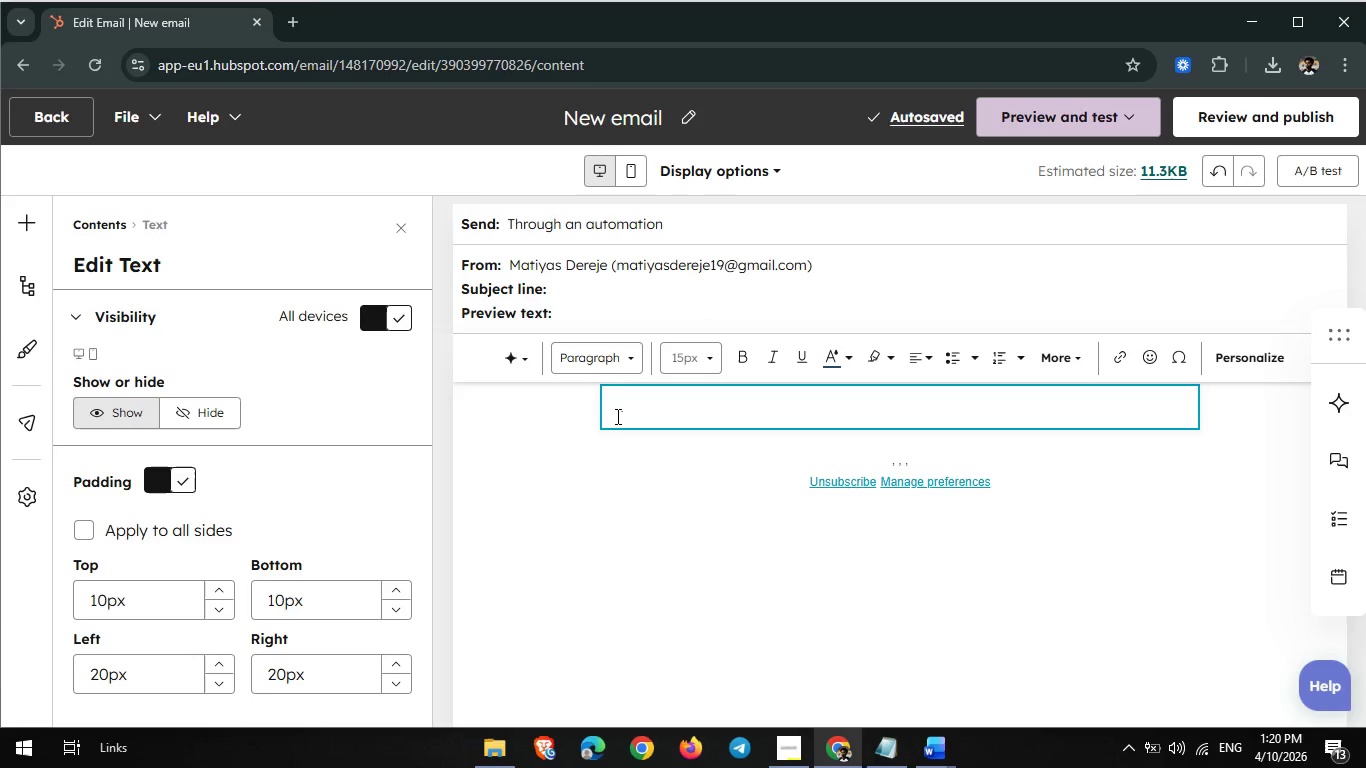 
key(Control+V)
 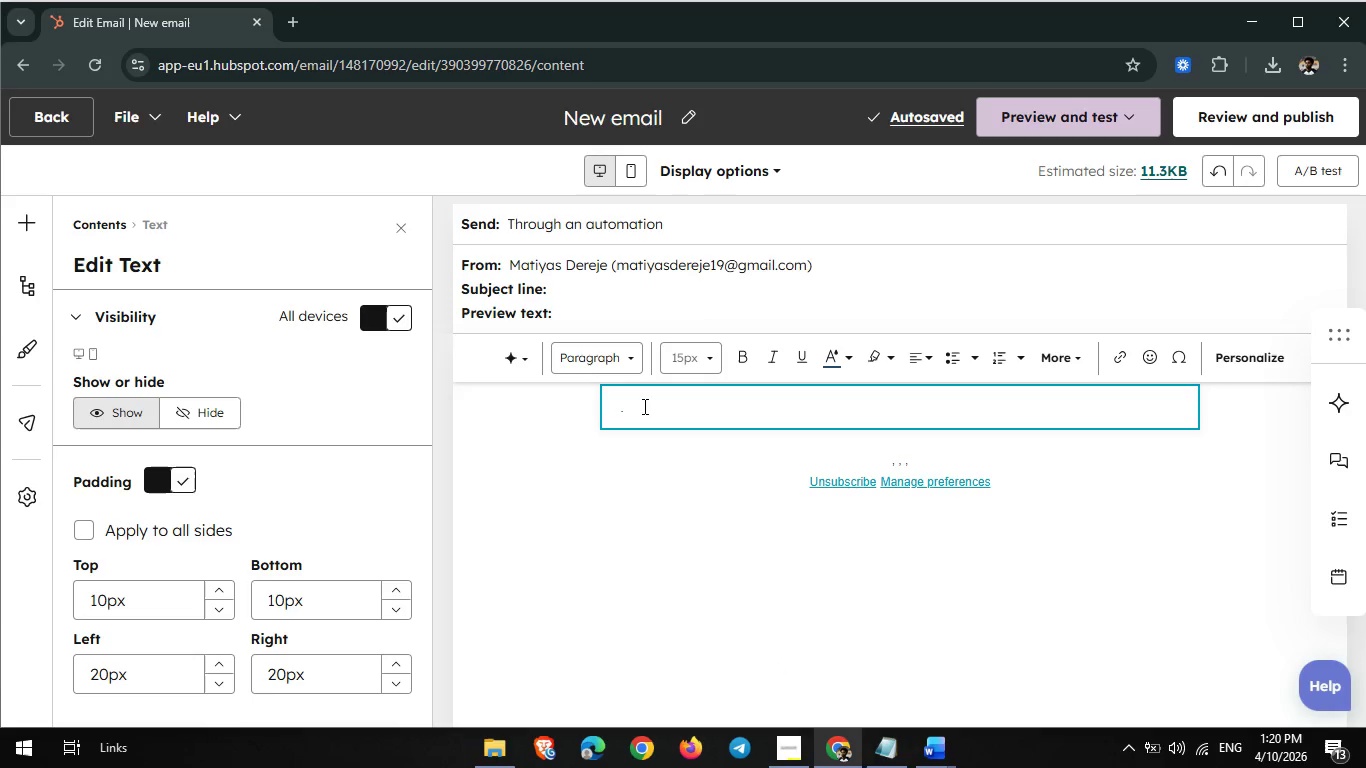 
key(Control+ControlLeft)
 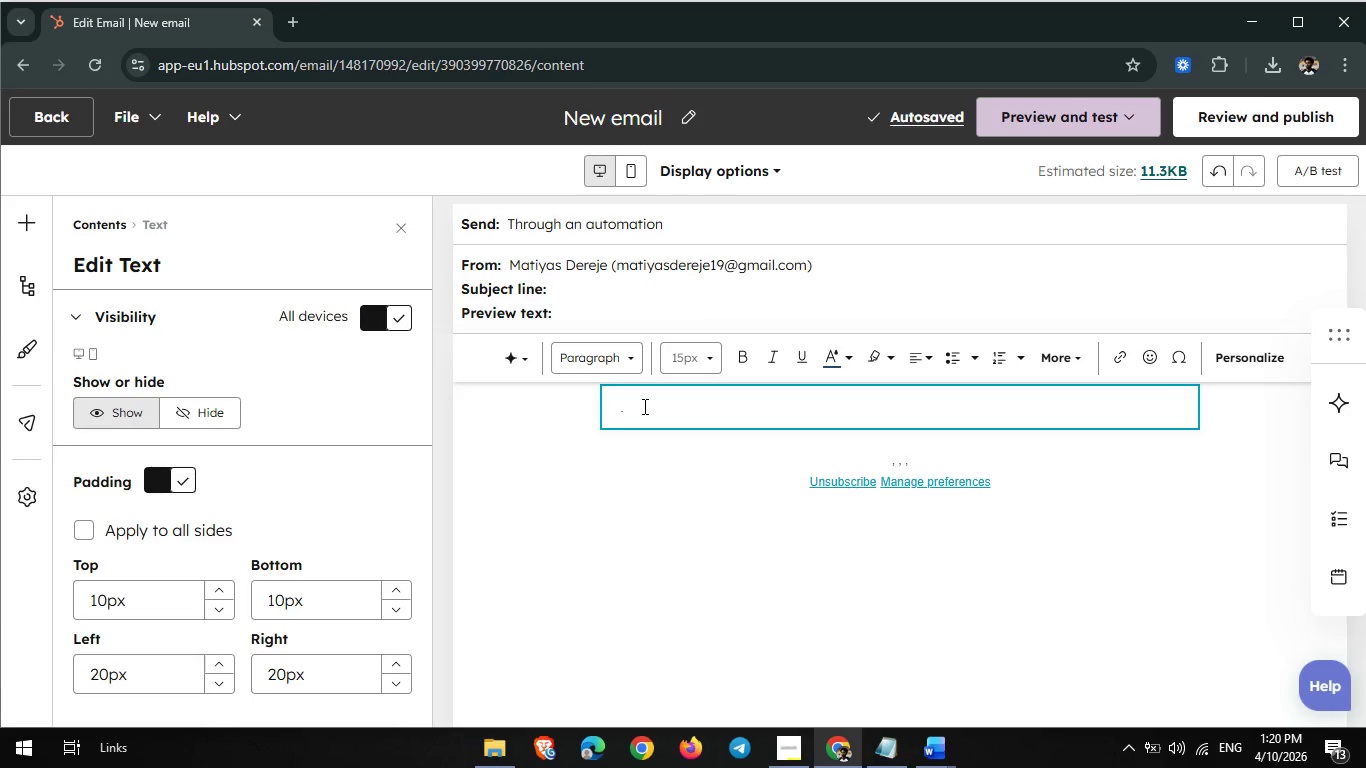 
key(Control+V)
 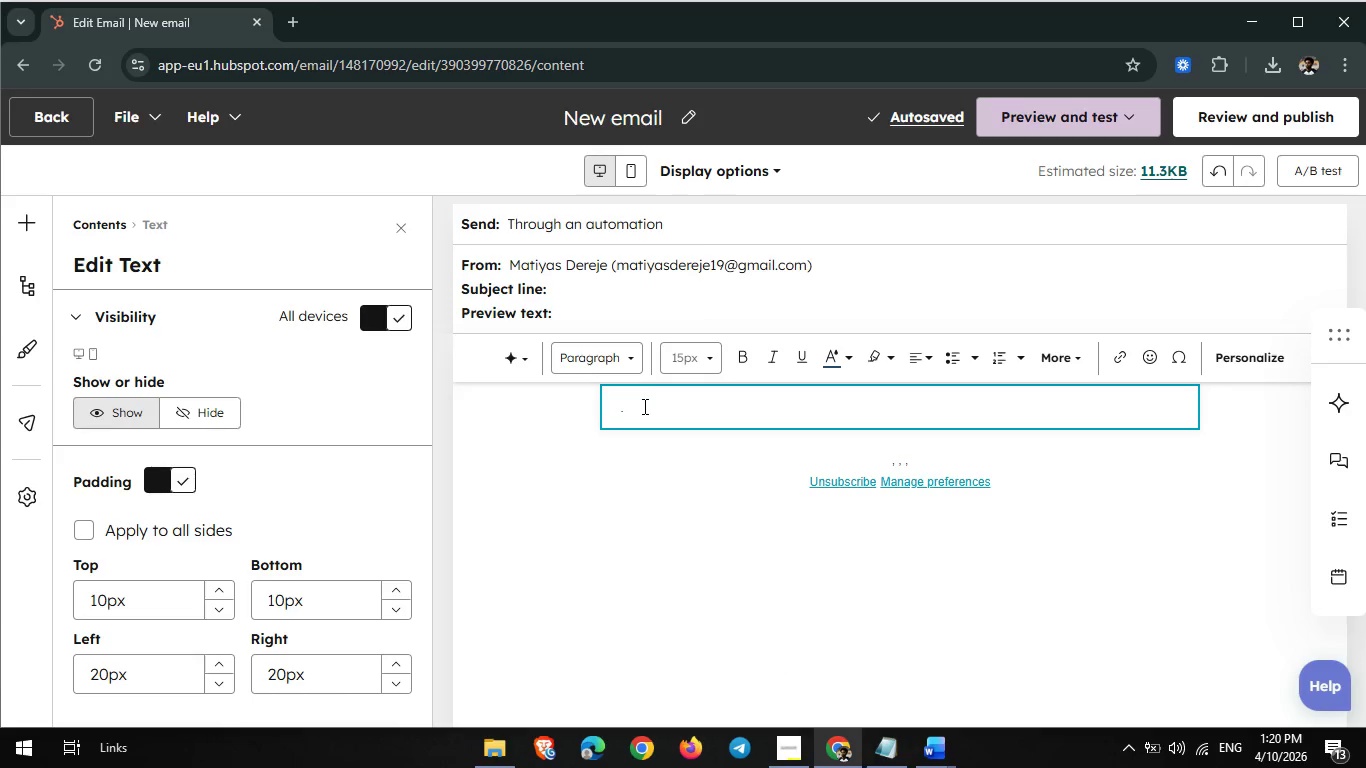 
scroll: coordinate [653, 408], scroll_direction: none, amount: 0.0
 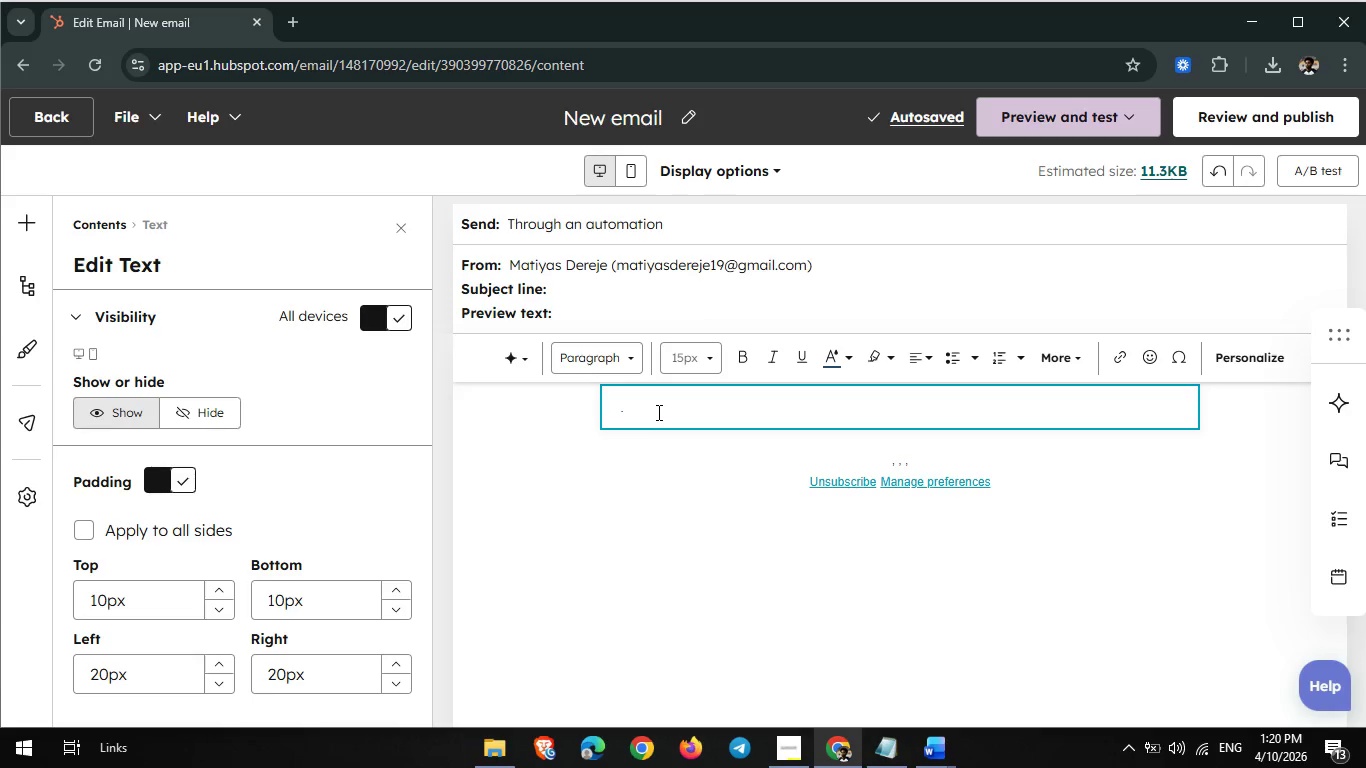 
left_click([657, 412])
 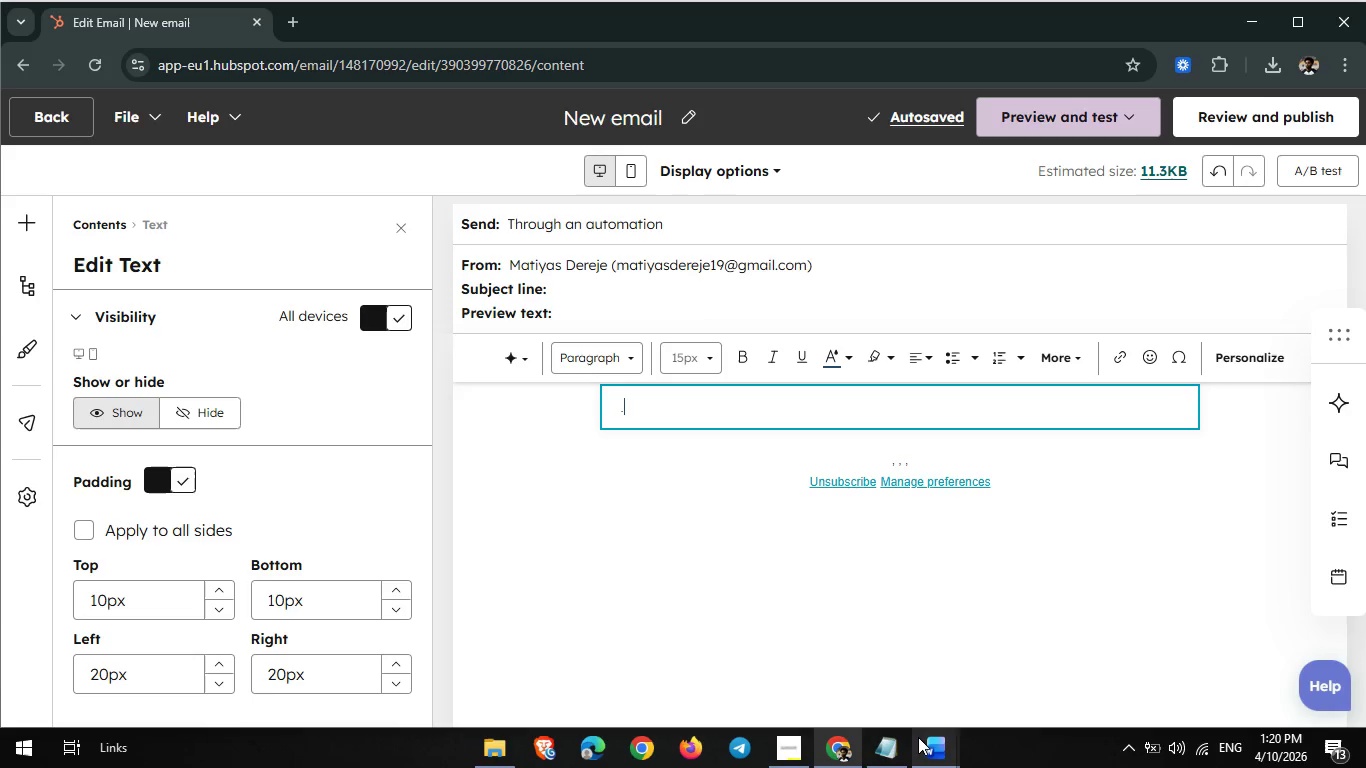 
left_click([894, 744])
 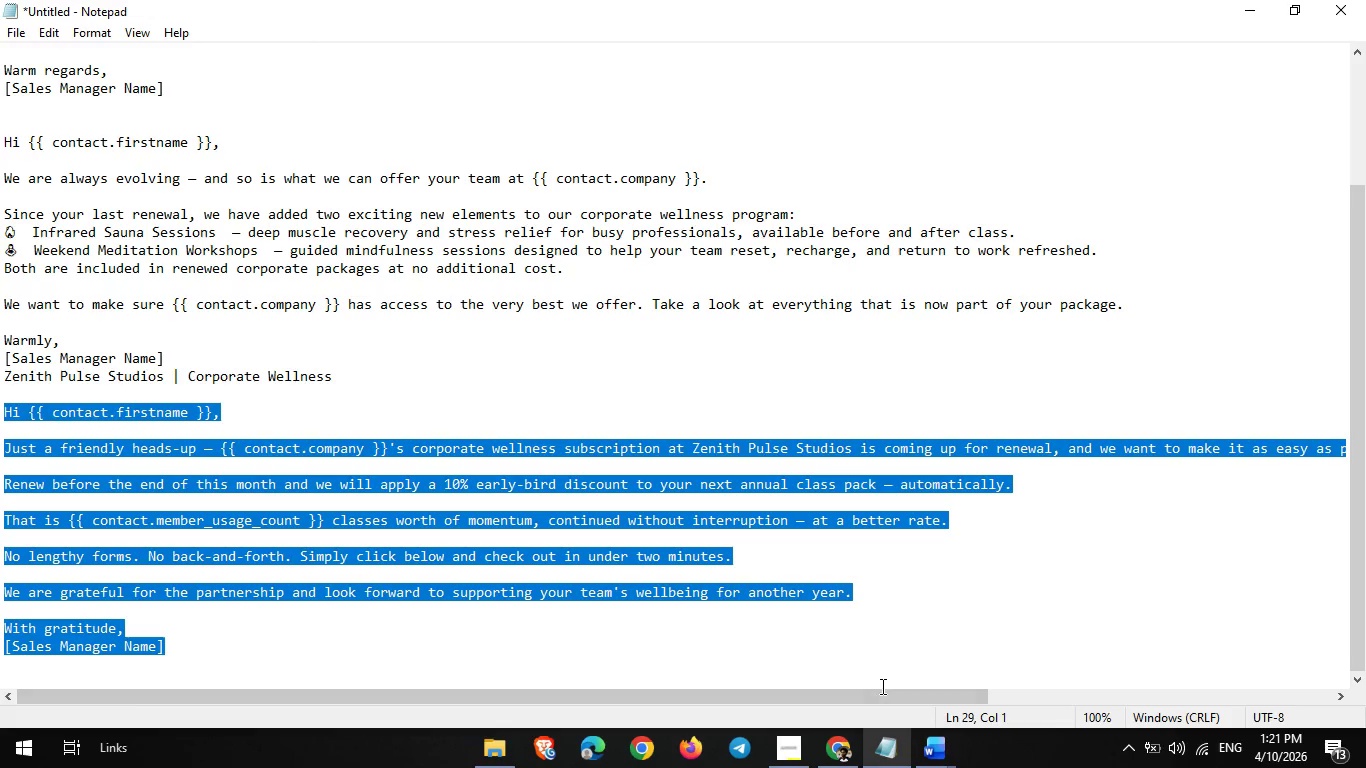 
key(Control+C)
 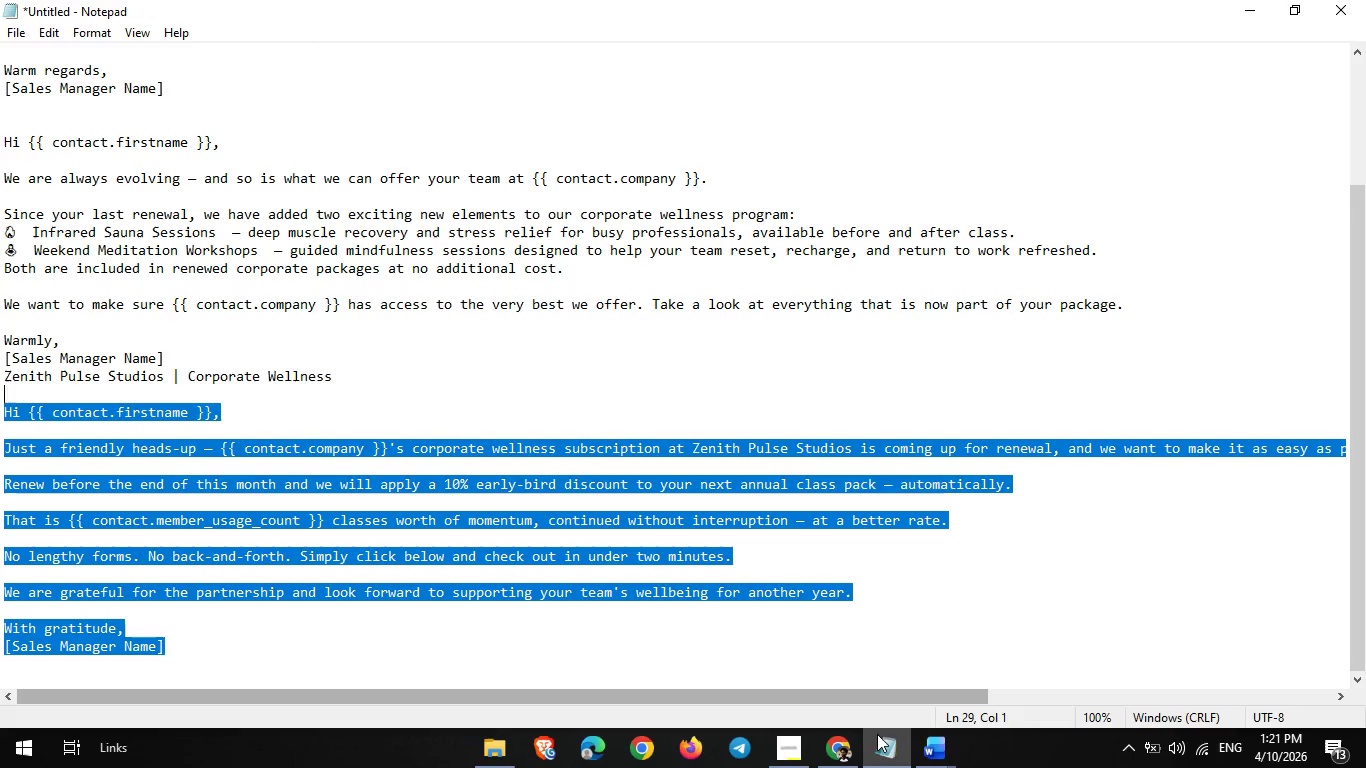 
left_click([847, 745])
 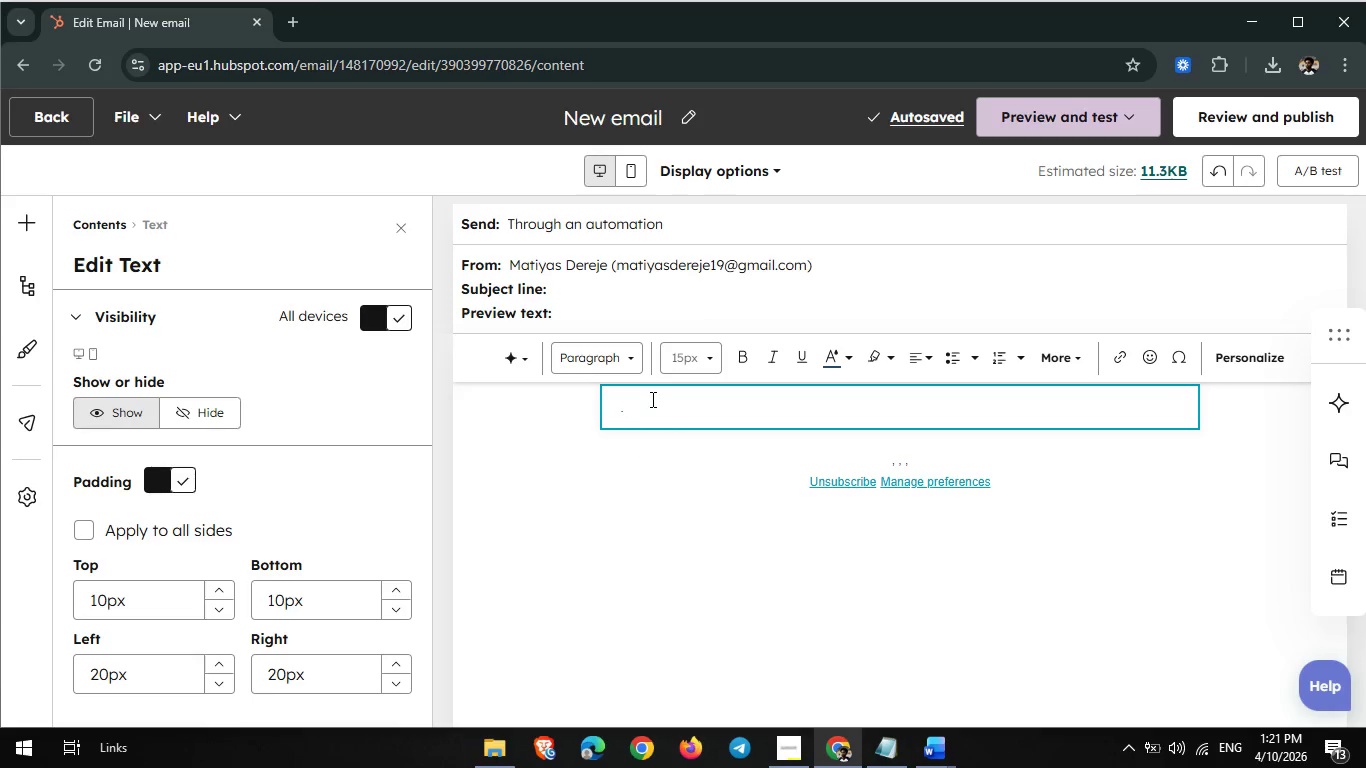 
key(Control+ControlLeft)
 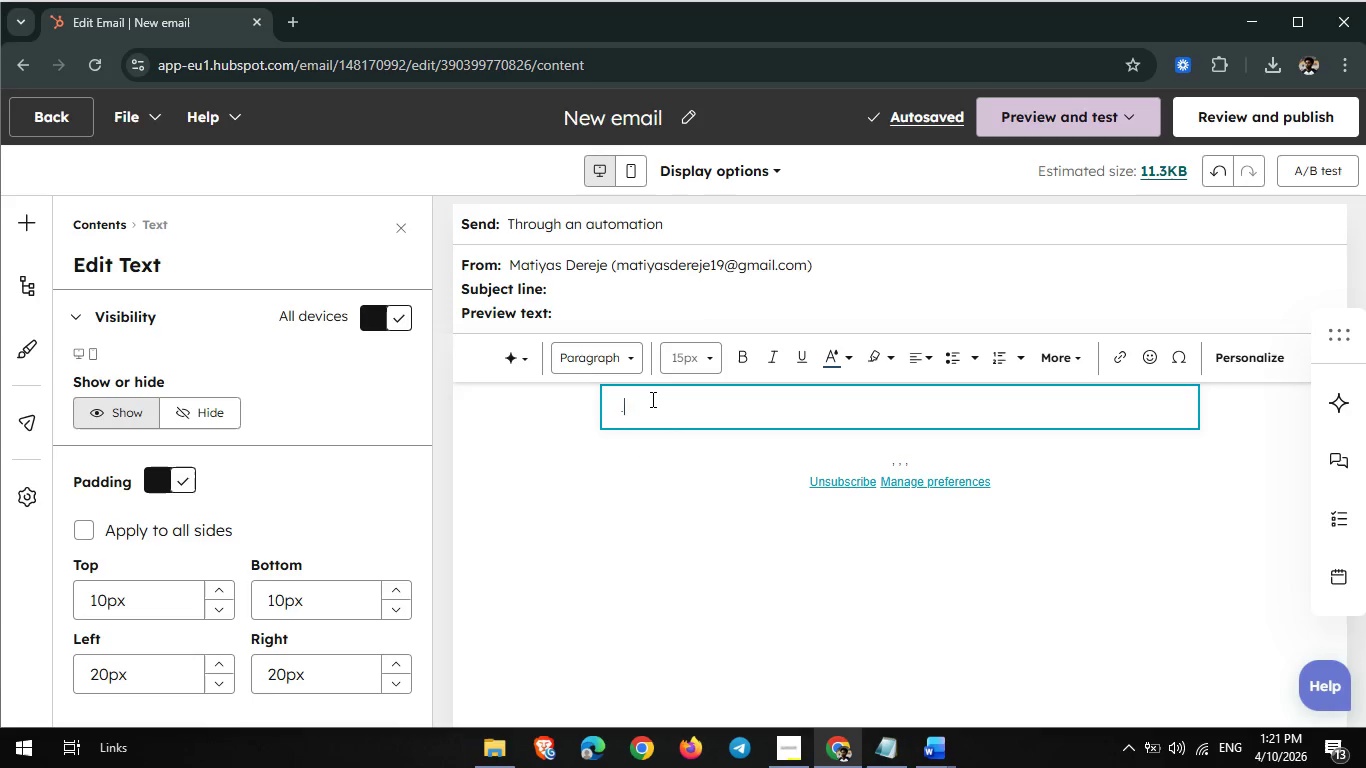 
key(Control+V)
 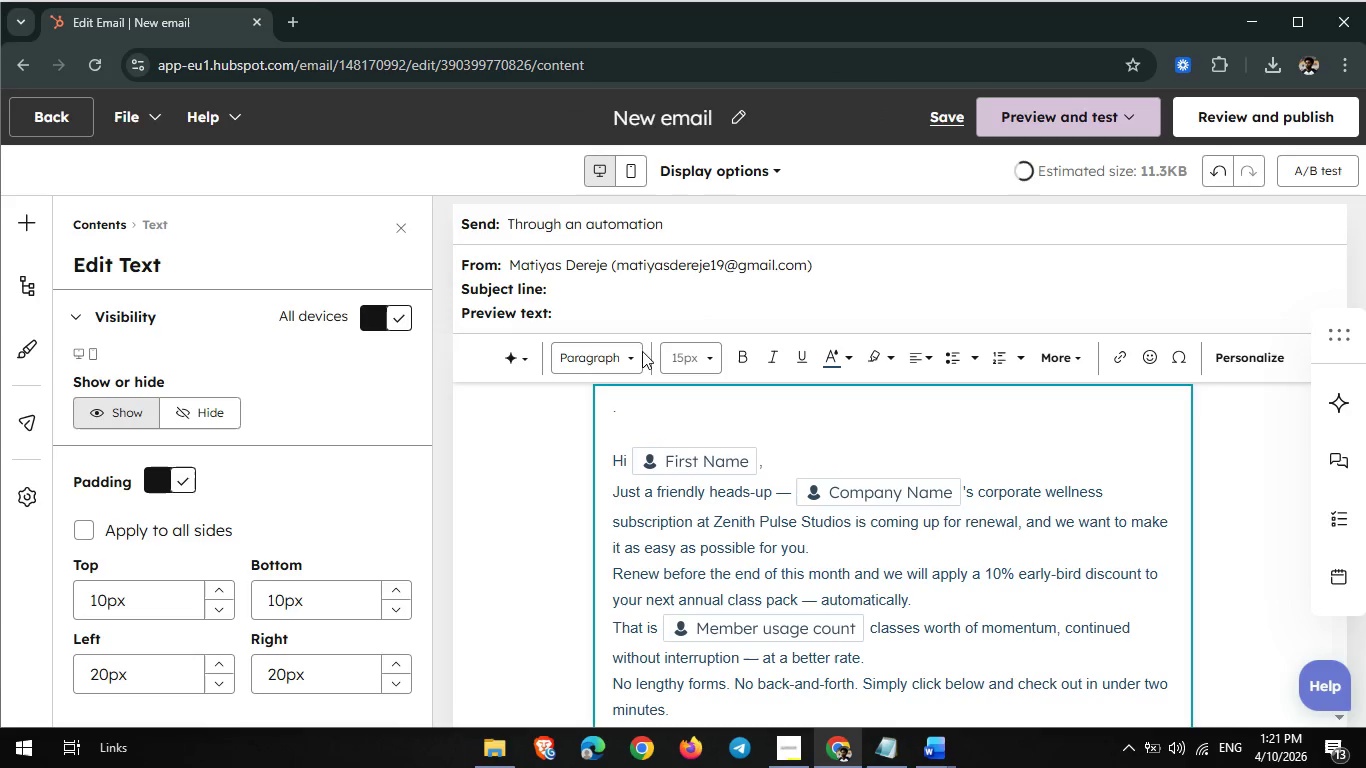 
left_click([615, 296])
 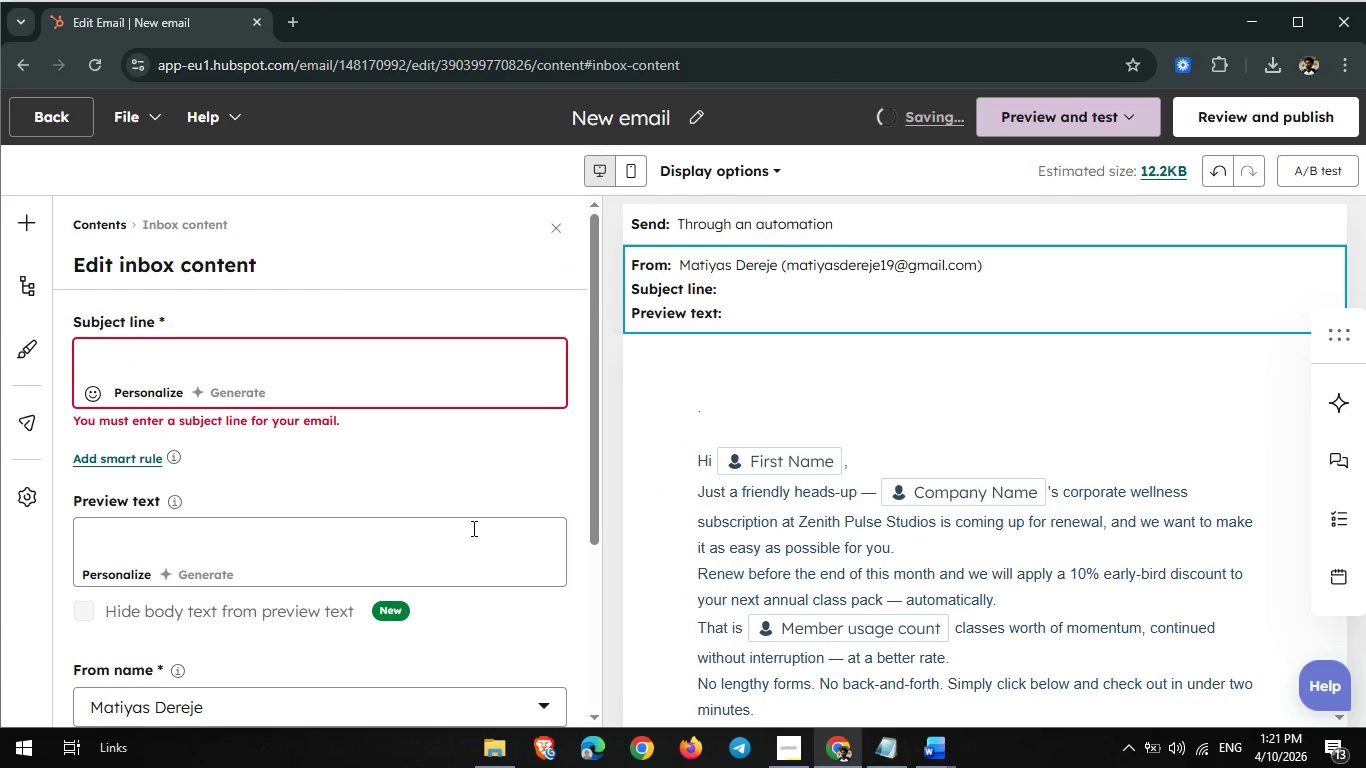 
left_click([202, 366])
 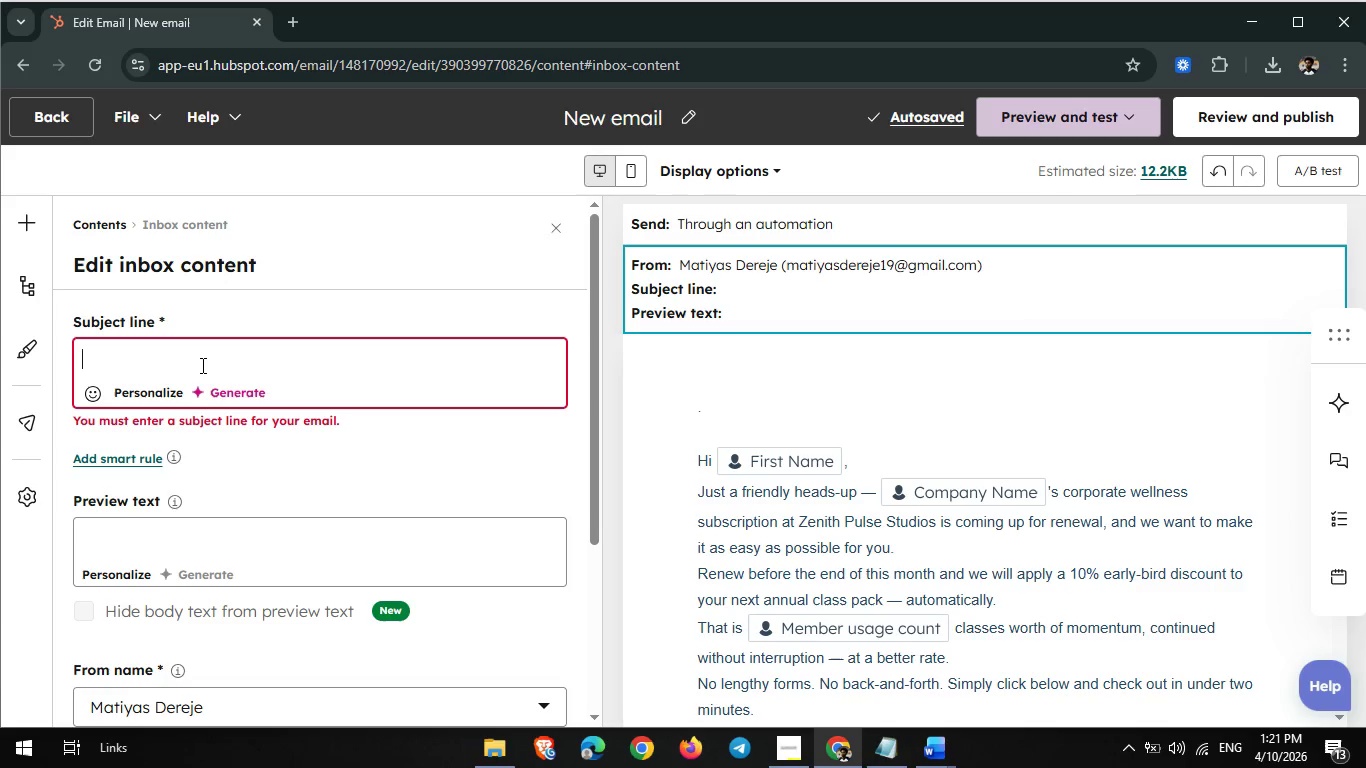 
wait(5.95)
 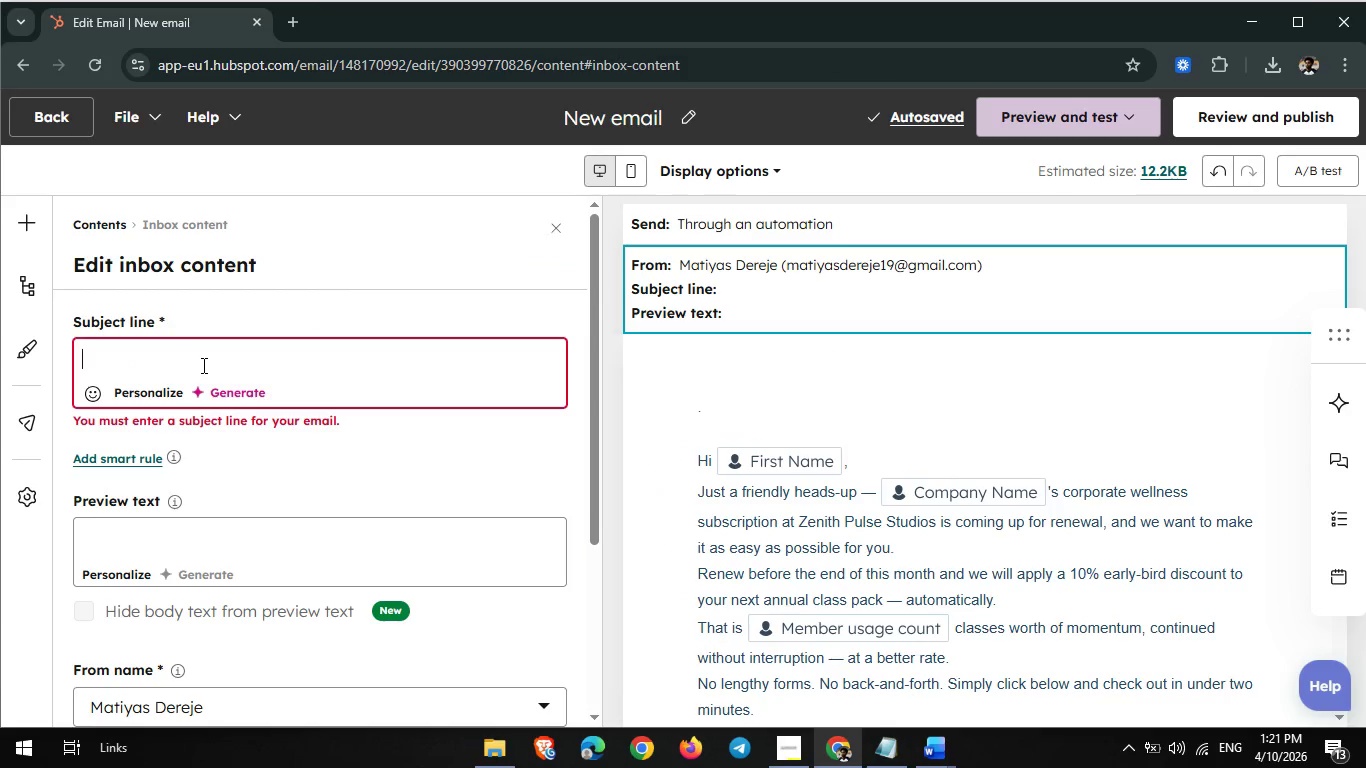 
type(Last naem,)
 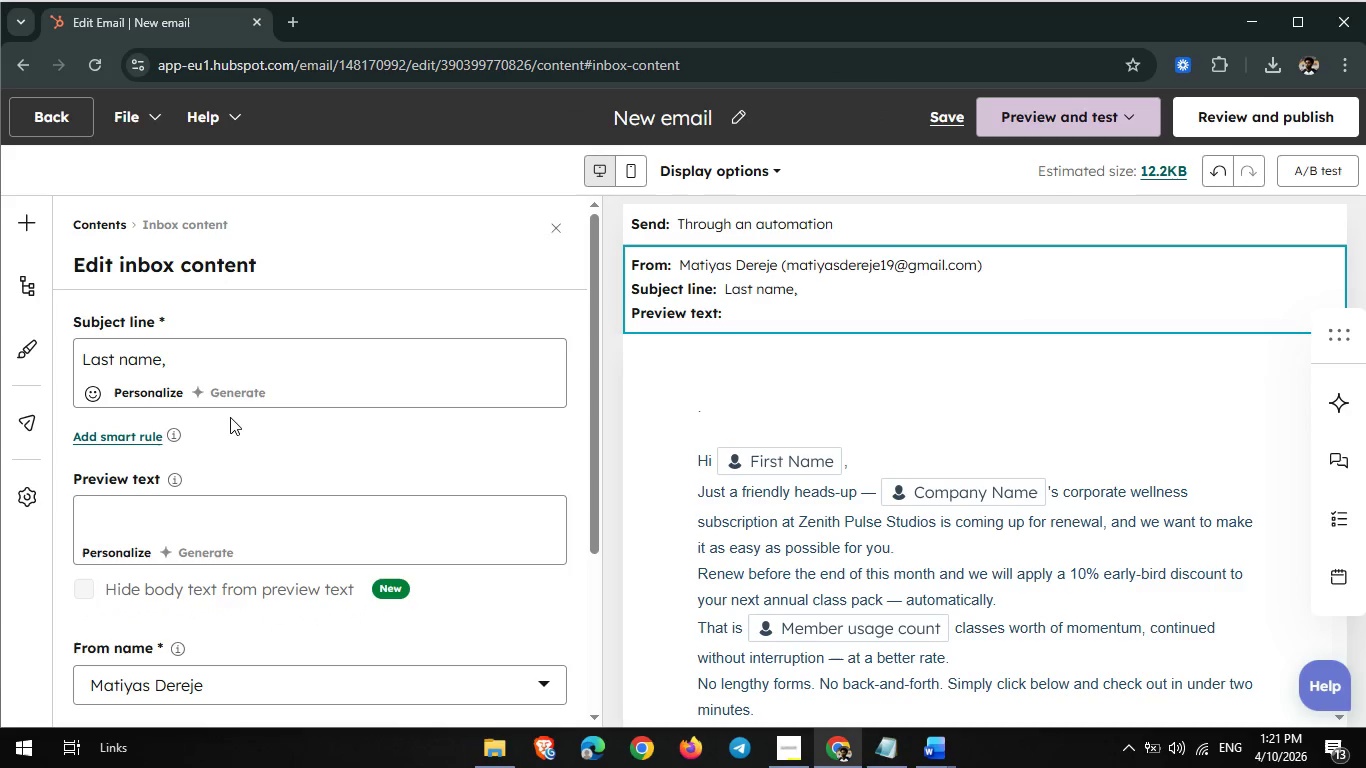 
type( {{{[Delete])
key(Backspace)
type( contact,)
key(Backspace)
type(,.)
 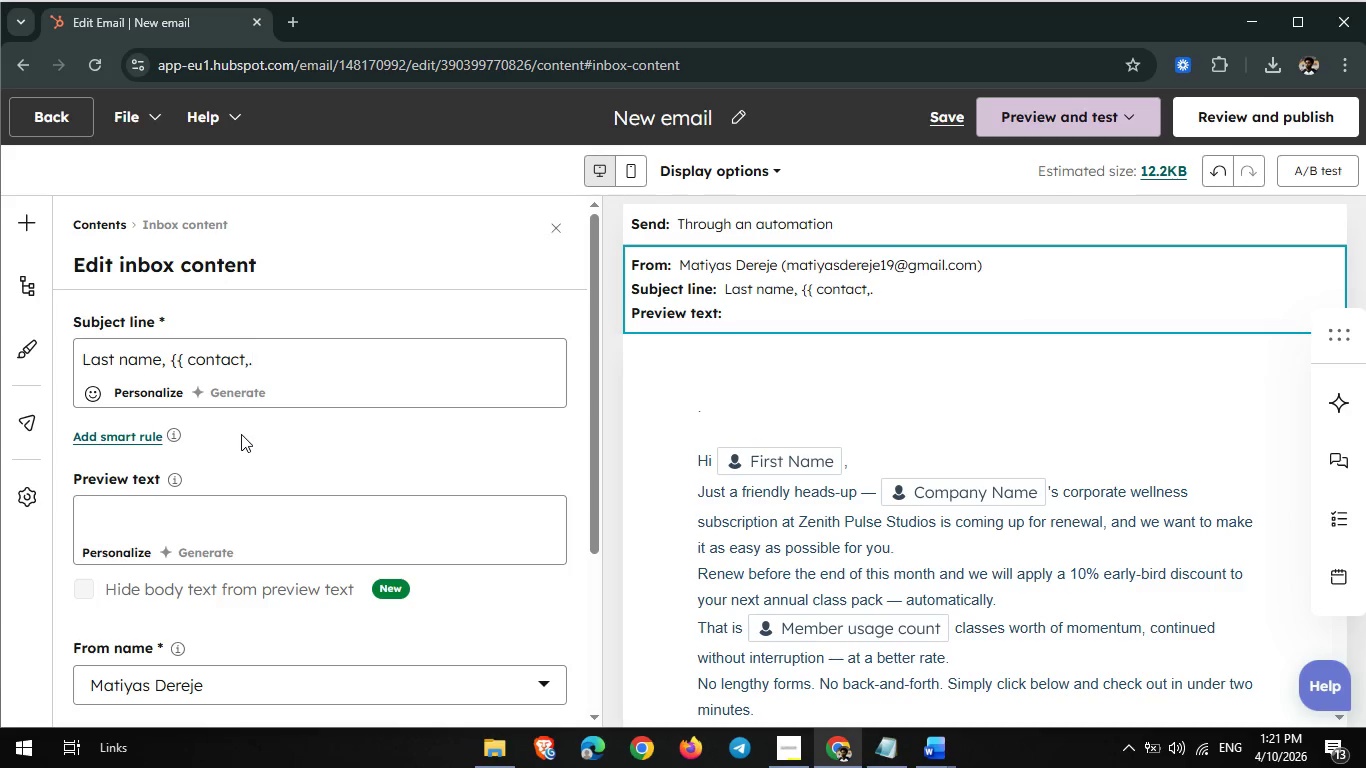 
key(Backspace)
key(Backspace)
type(.naem)
key(Backspace)
key(Backspace)
type(me }} )
 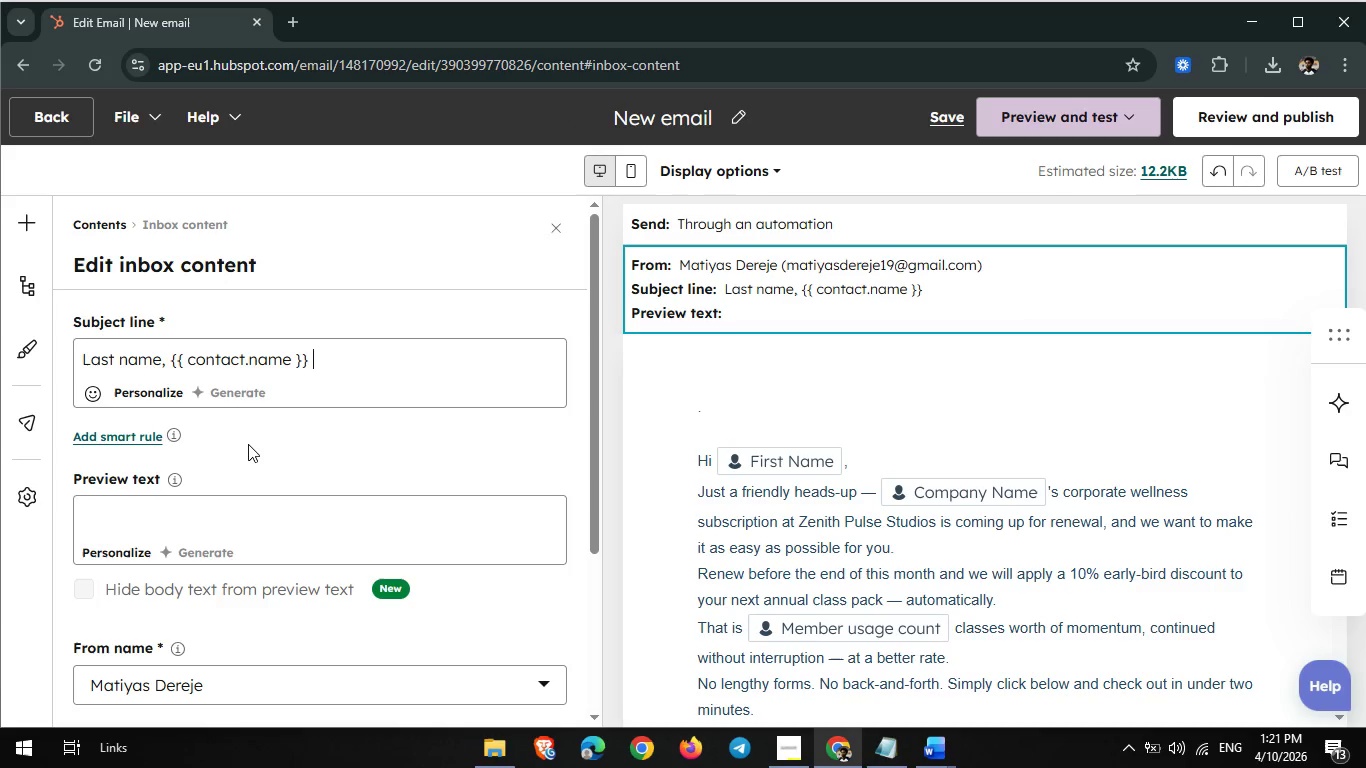 
type(- 10%)
 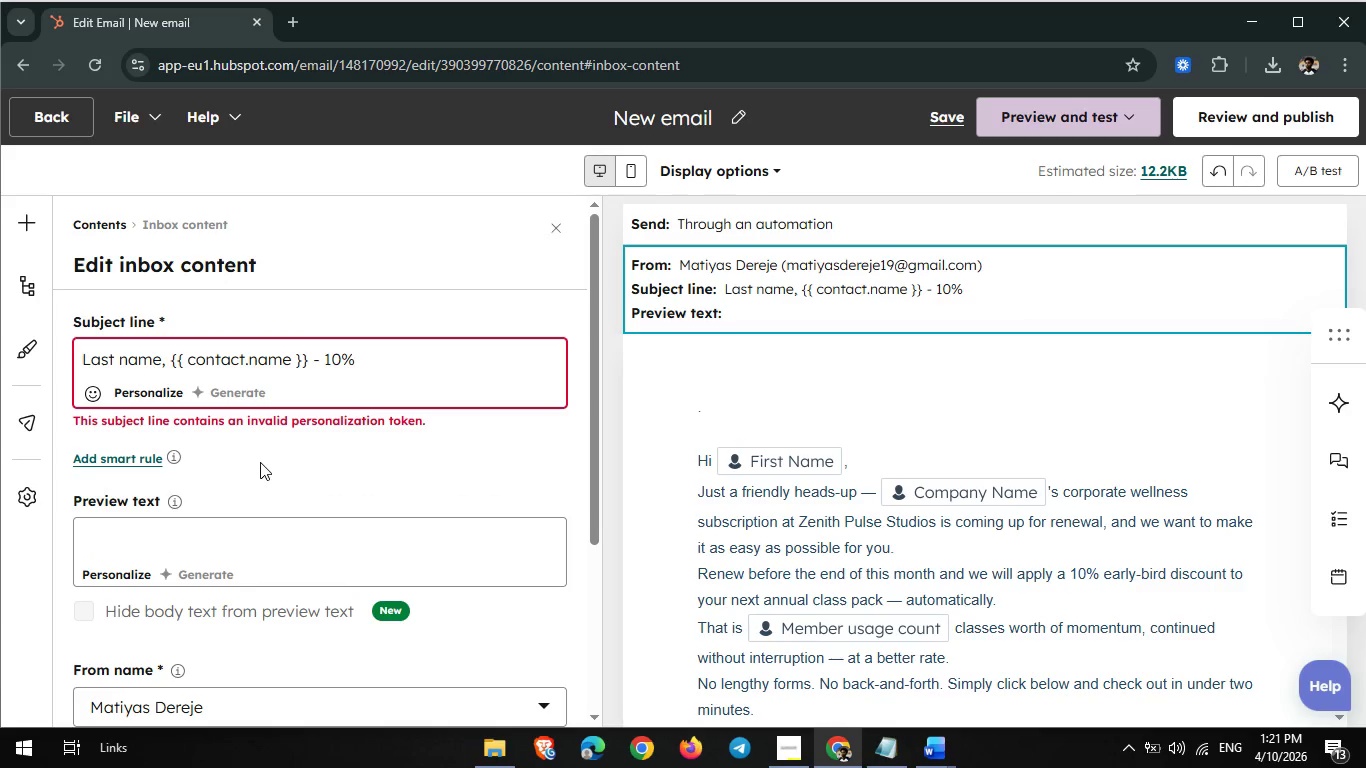 
type( off ends )
 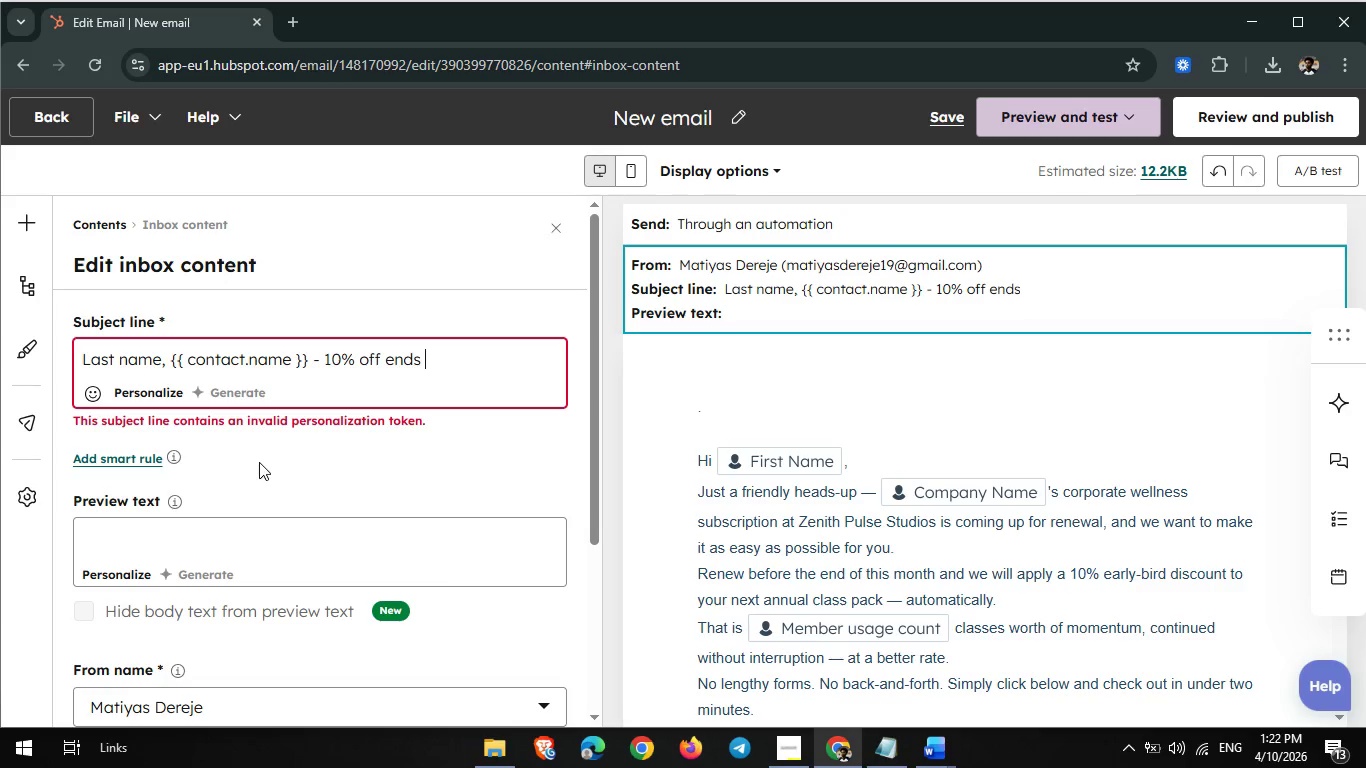 
type(the)
key(Backspace)
type(is month.)
 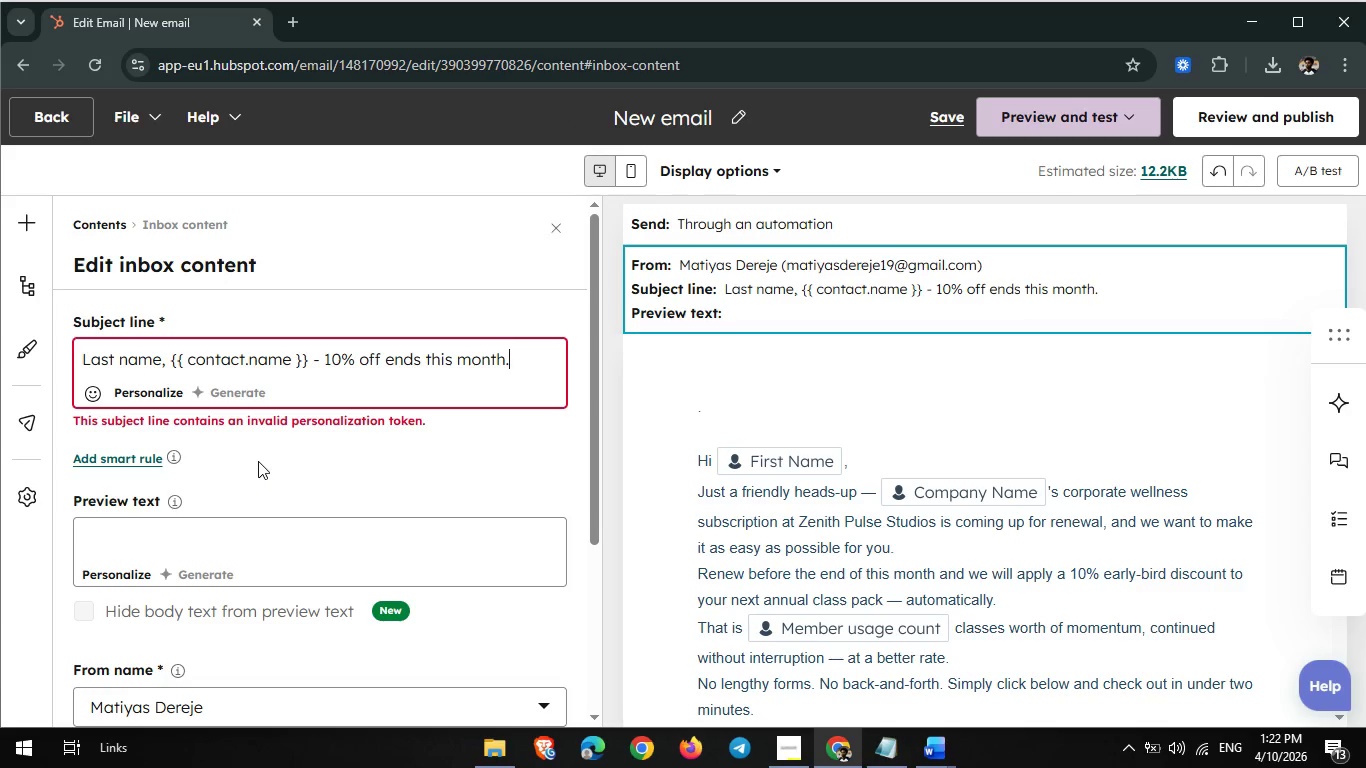 
left_click([248, 520])
 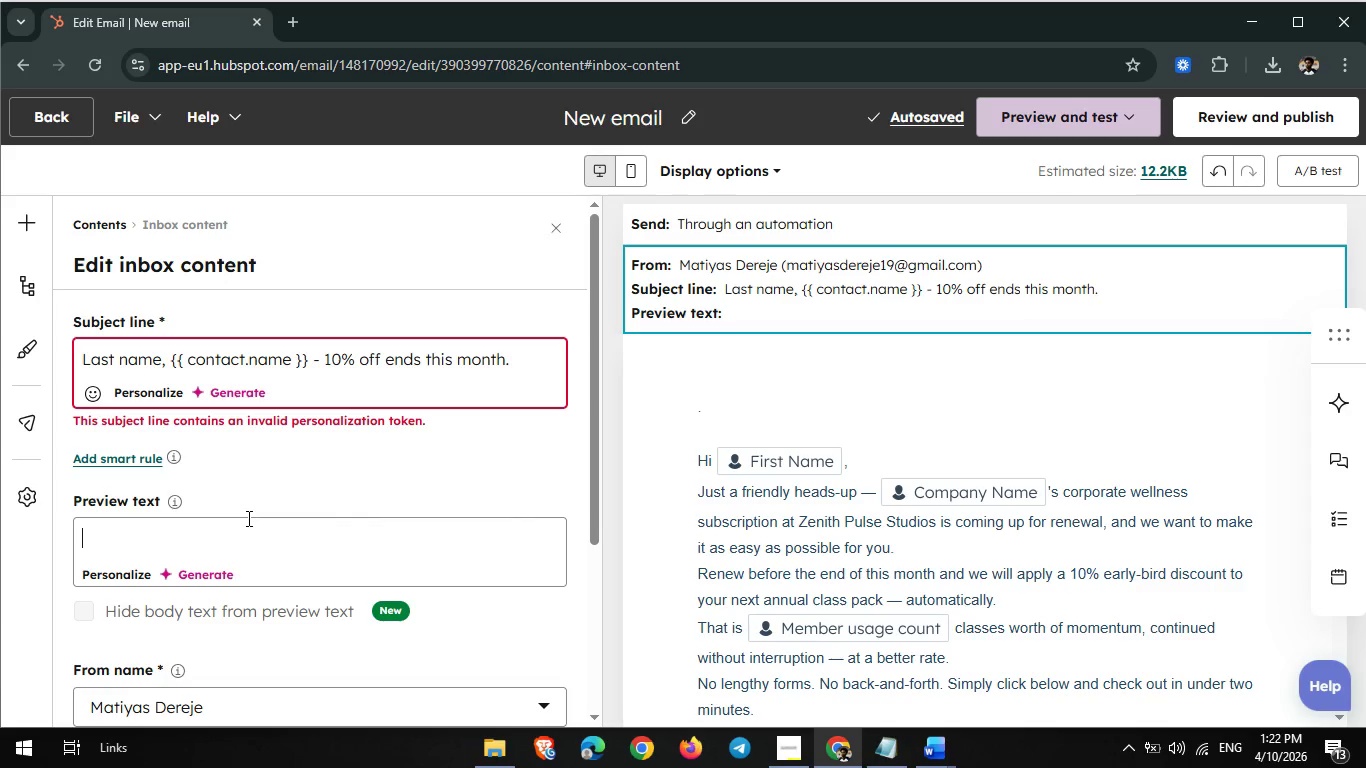 
wait(7.17)
 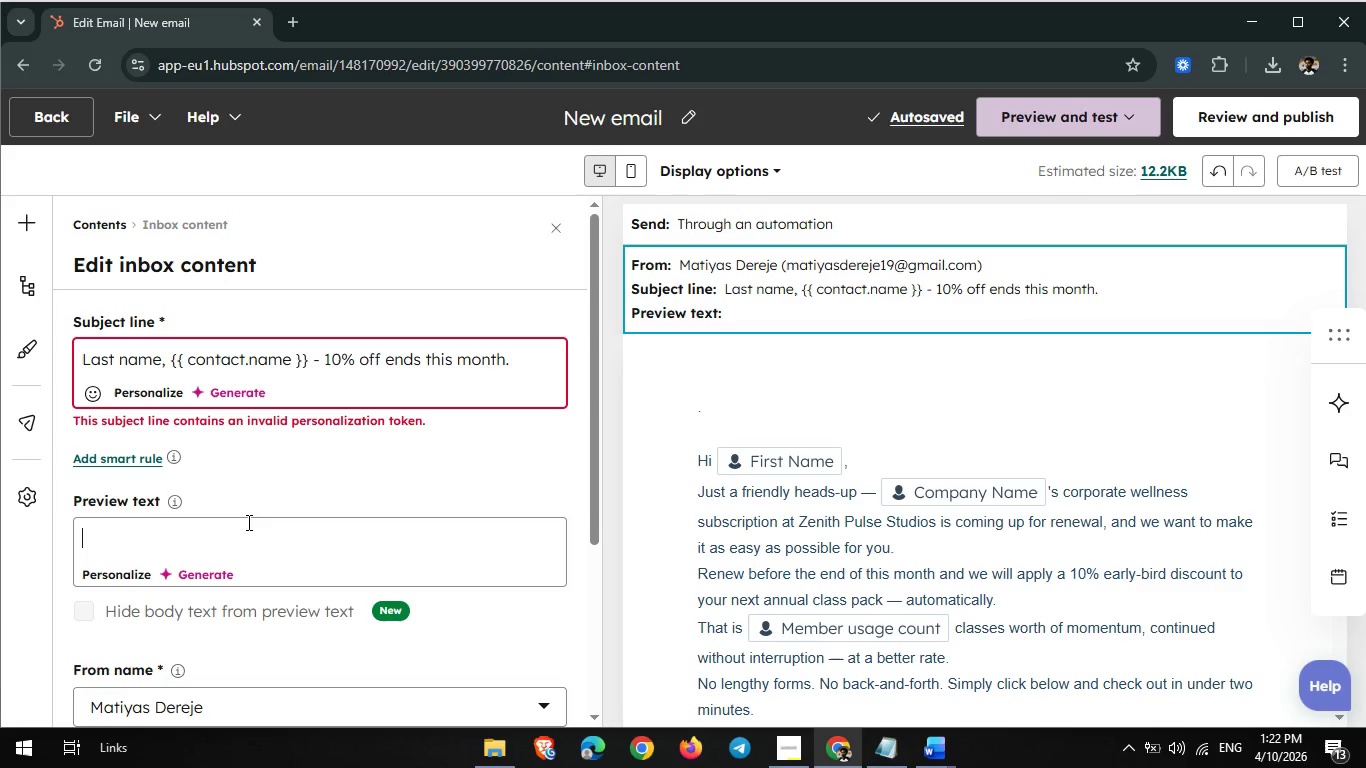 
type(renew)
key(Backspace)
key(Backspace)
key(Backspace)
key(Backspace)
 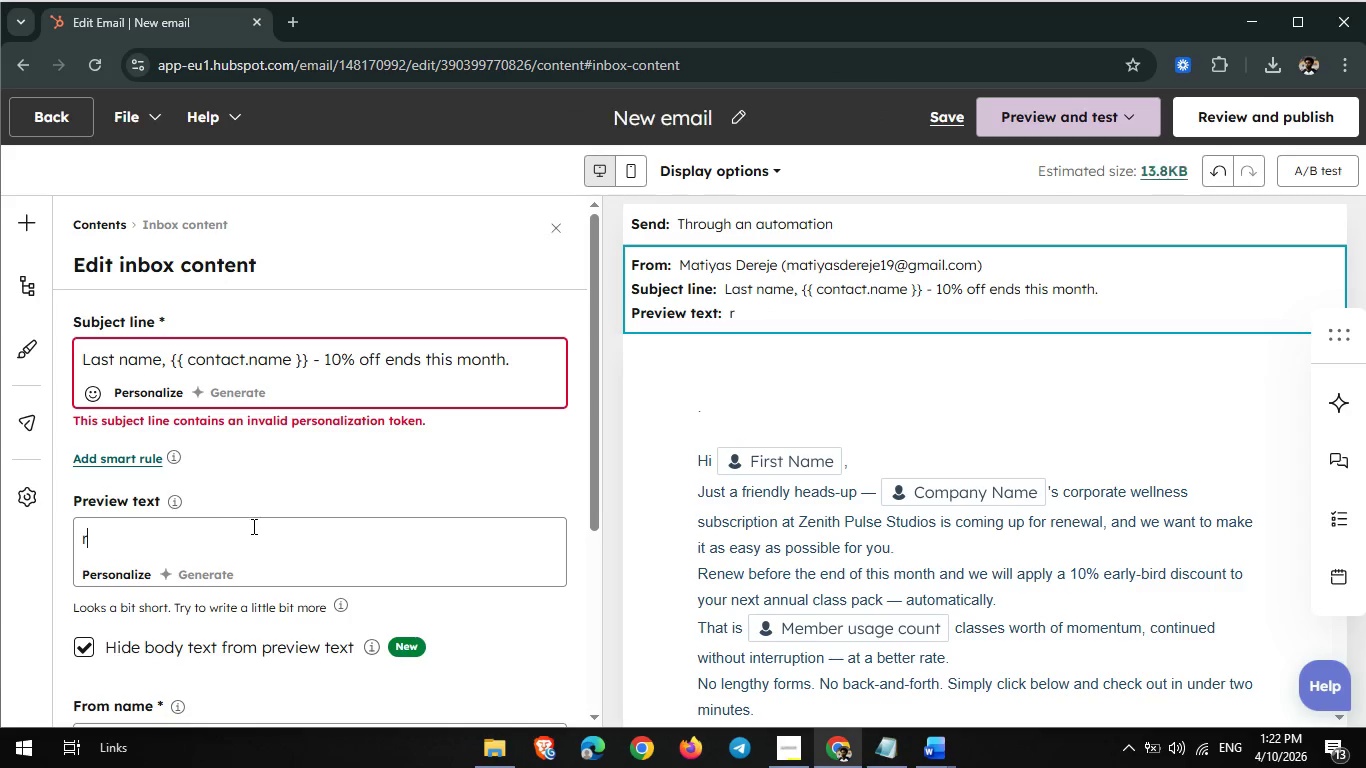 
key(Backspace)
type(Renew before the deadline and lock in your saving.)
 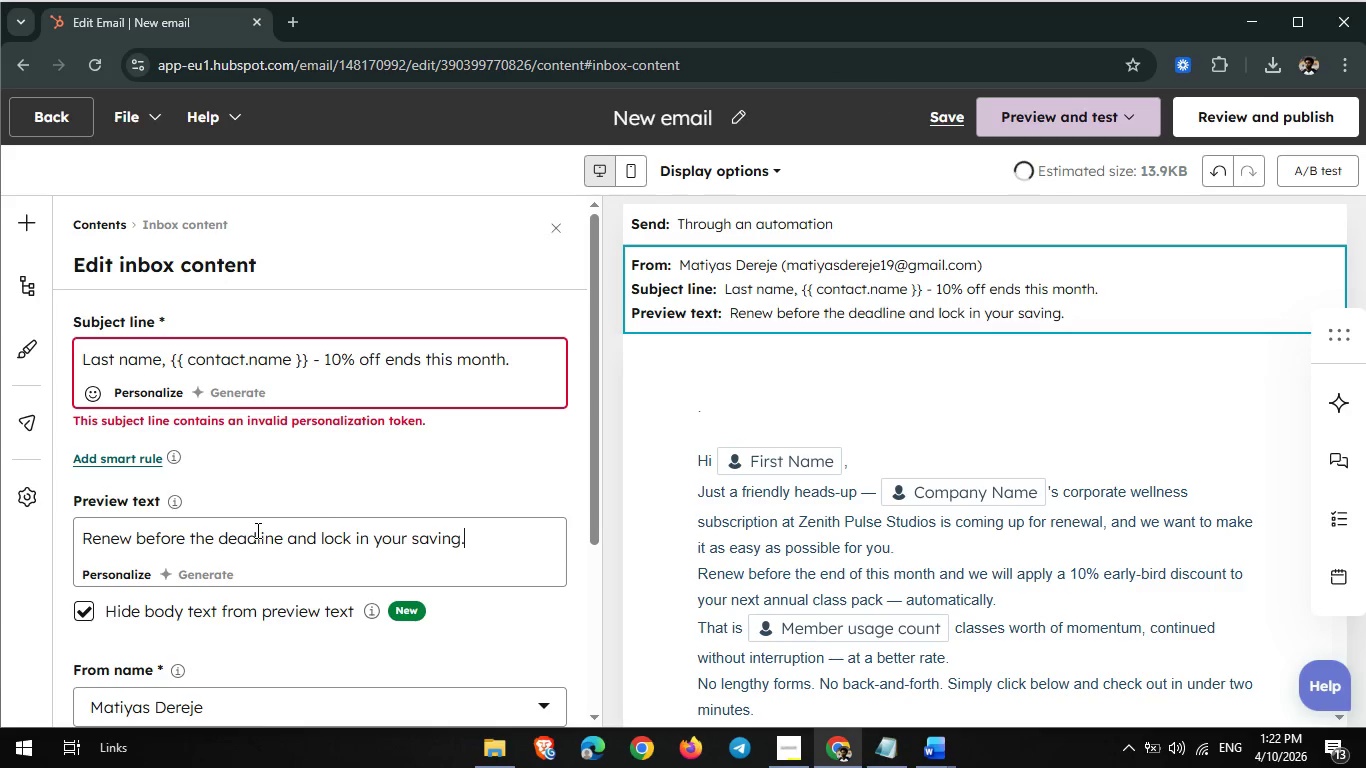 
wait(14.22)
 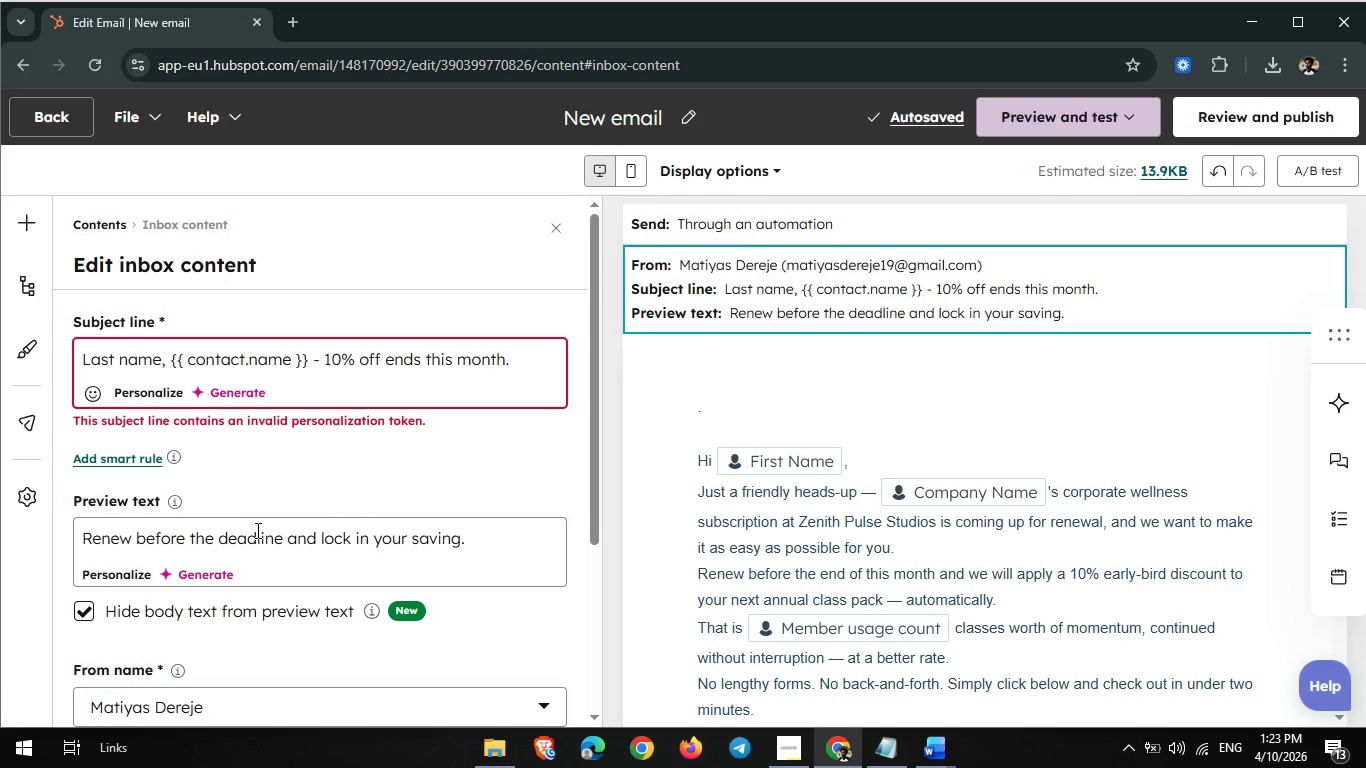 
left_click([688, 122])
 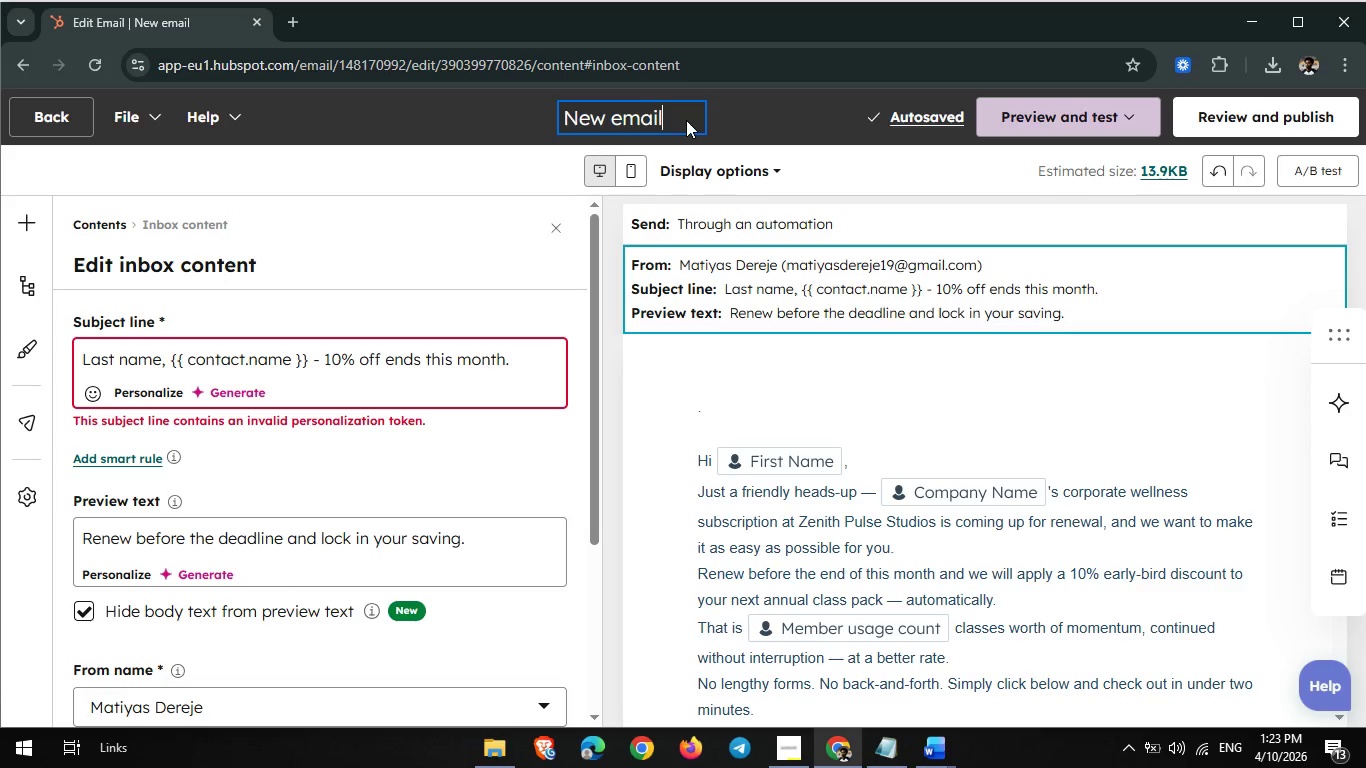 
key(Backspace)
key(Backspace)
key(Backspace)
key(Backspace)
key(Backspace)
key(Backspace)
key(Backspace)
key(Backspace)
key(Backspace)
type(The ea)
key(Backspace)
key(Backspace)
type(Early )
 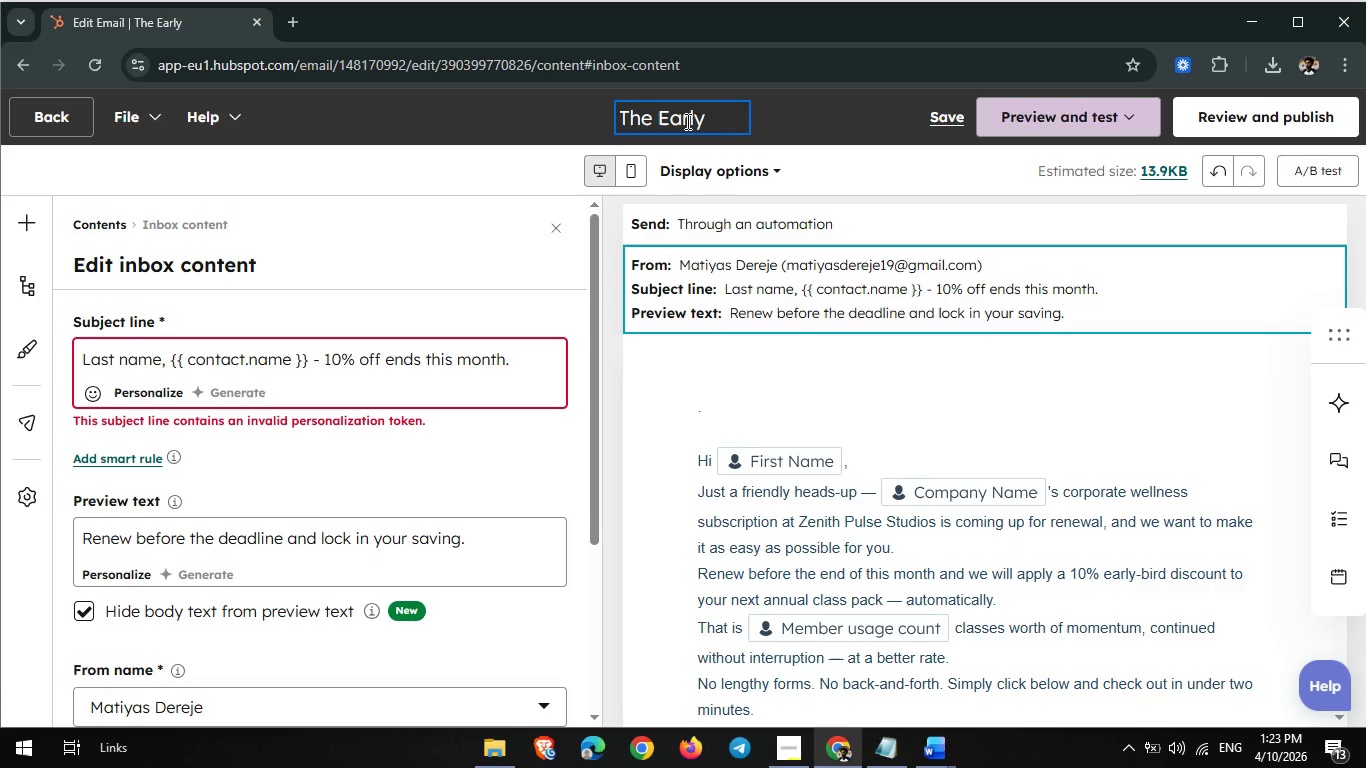 
wait(7.59)
 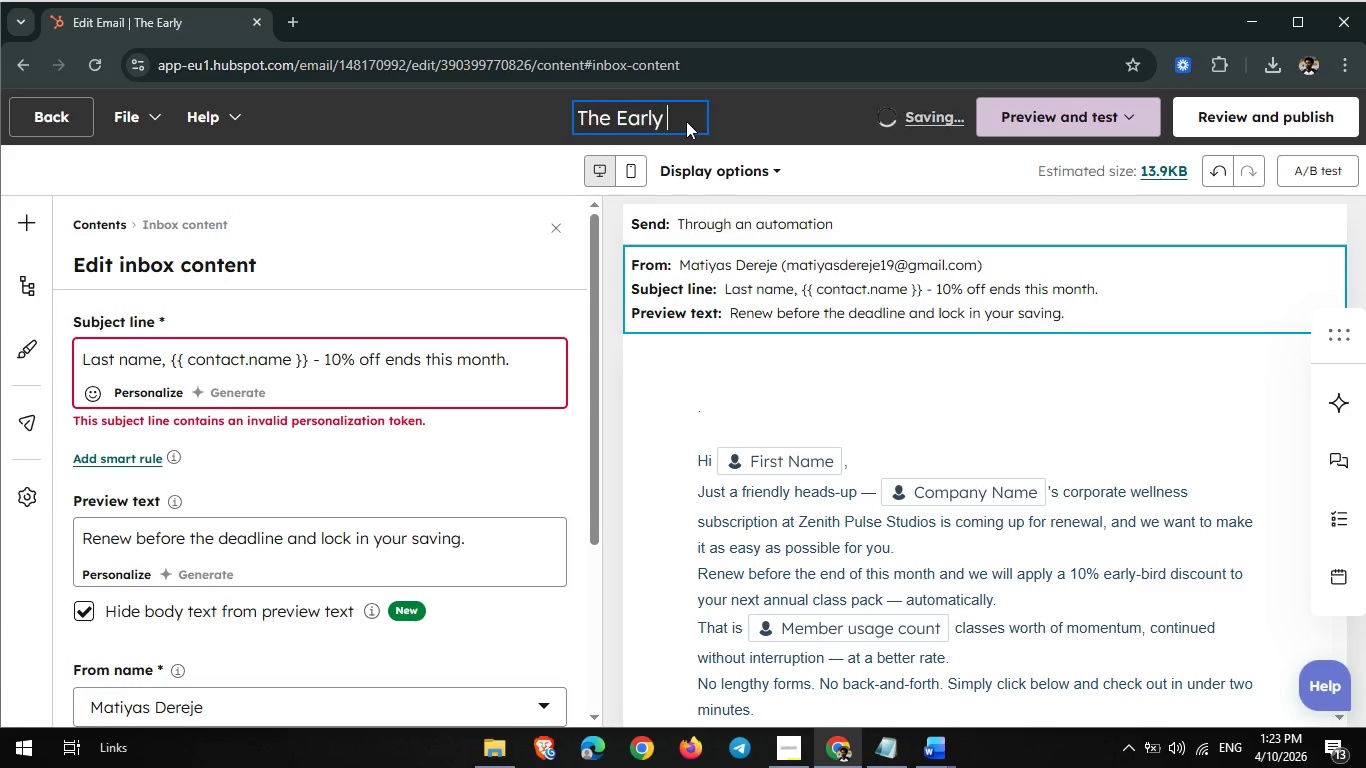 
key(Backspace)
type(-Bird de)
key(Backspace)
key(Backspace)
type(Deadline)
 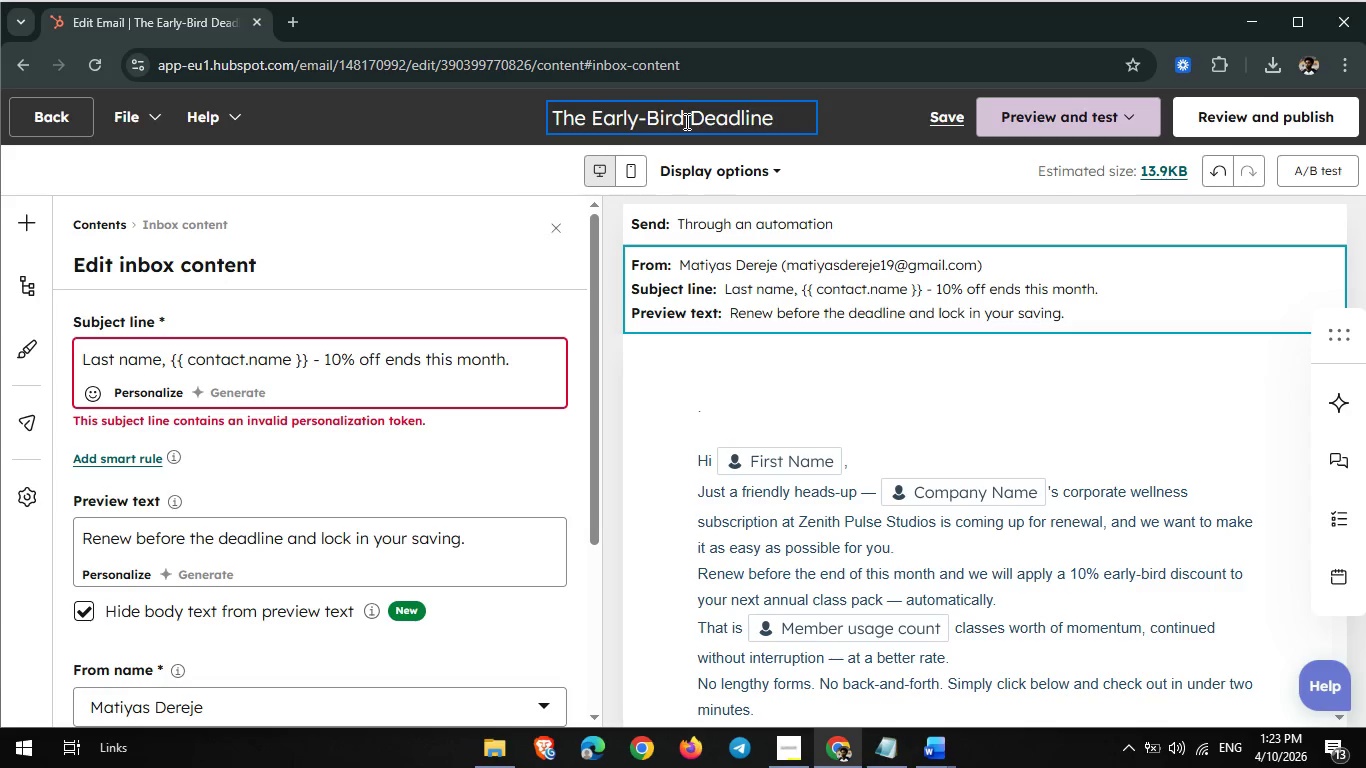 
scroll: coordinate [818, 316], scroll_direction: down, amount: 1.0
 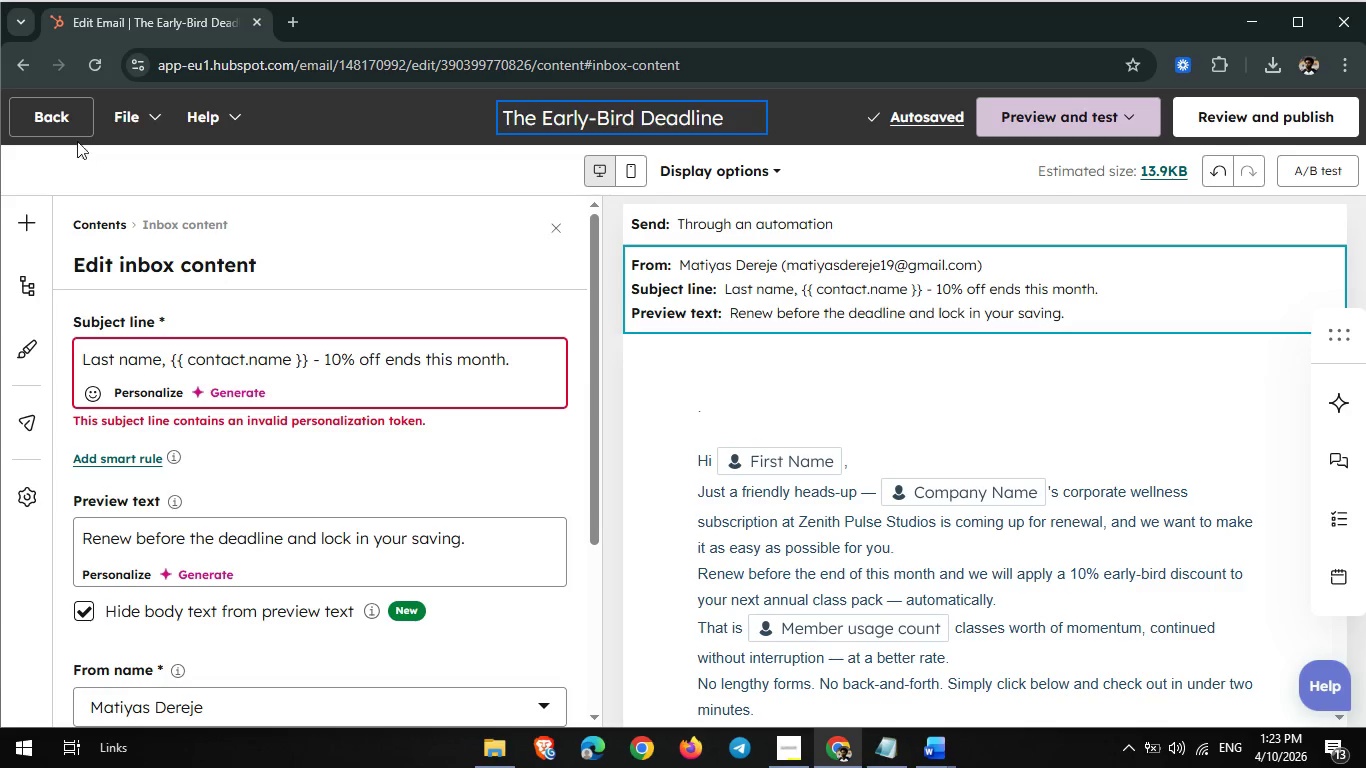 
left_click([74, 124])
 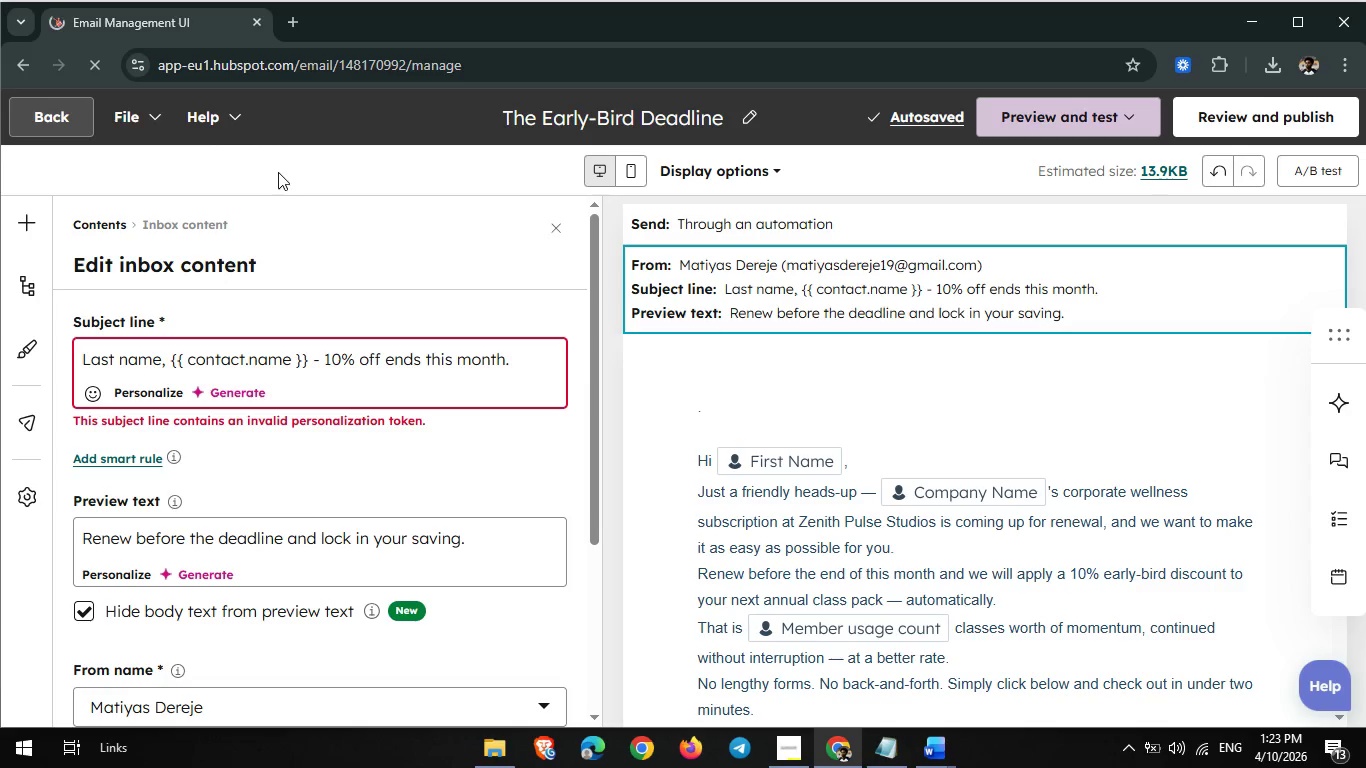 
mouse_move([727, 196])
 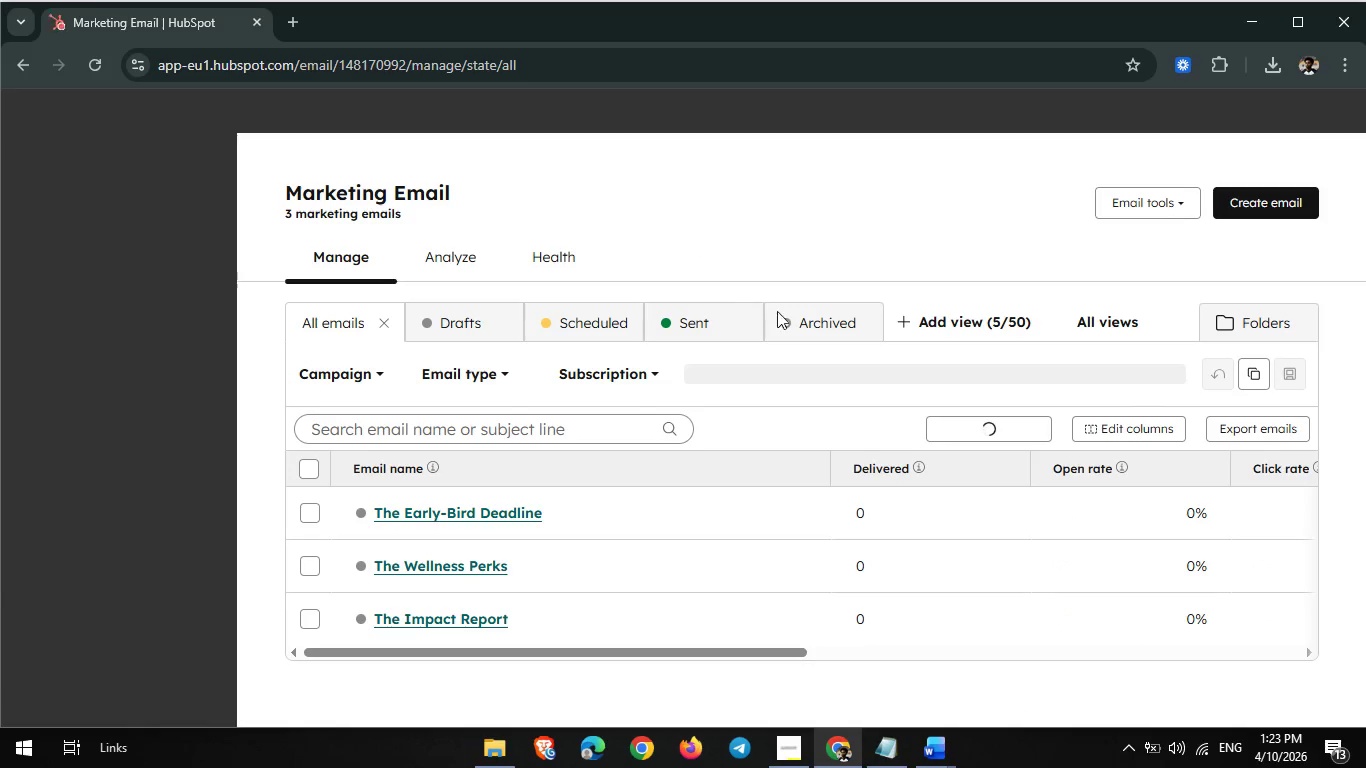 
scroll: coordinate [832, 378], scroll_direction: down, amount: 1.0
 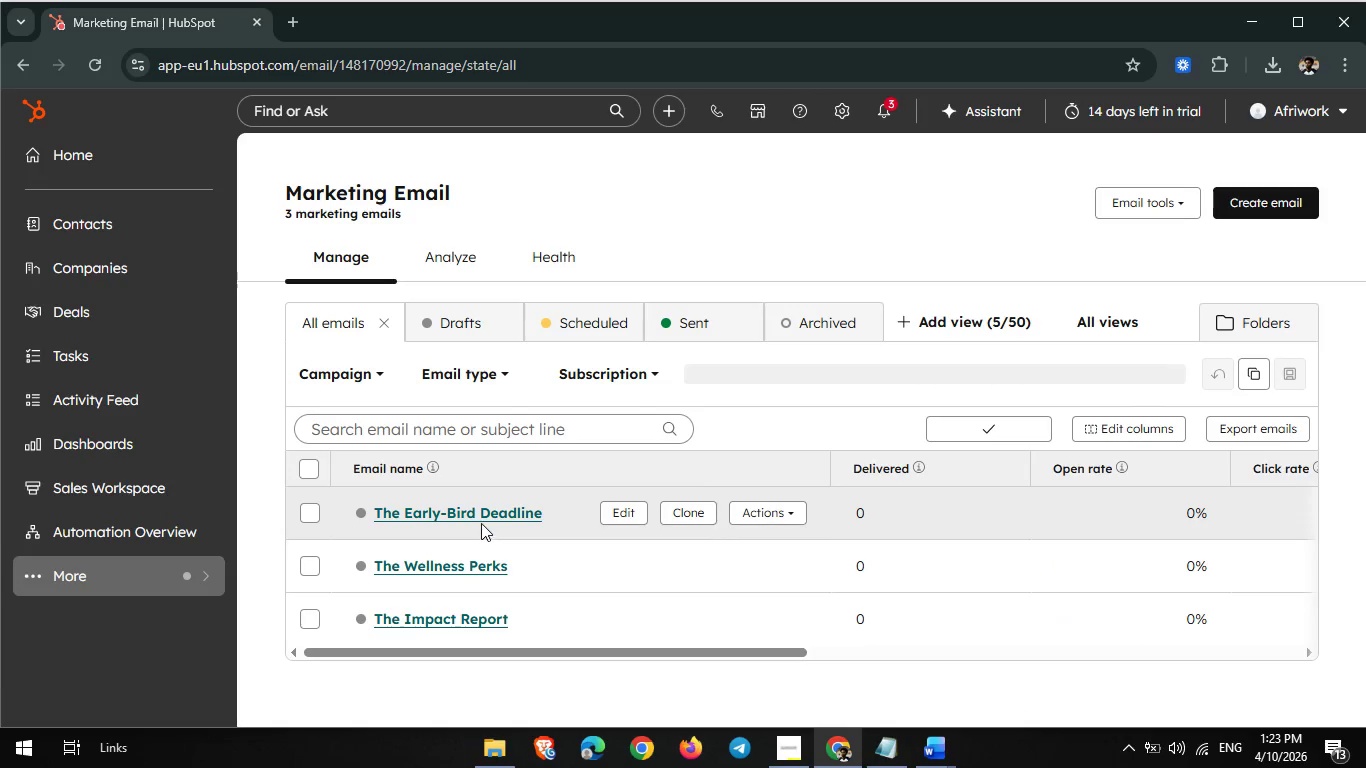 
left_click([478, 513])
 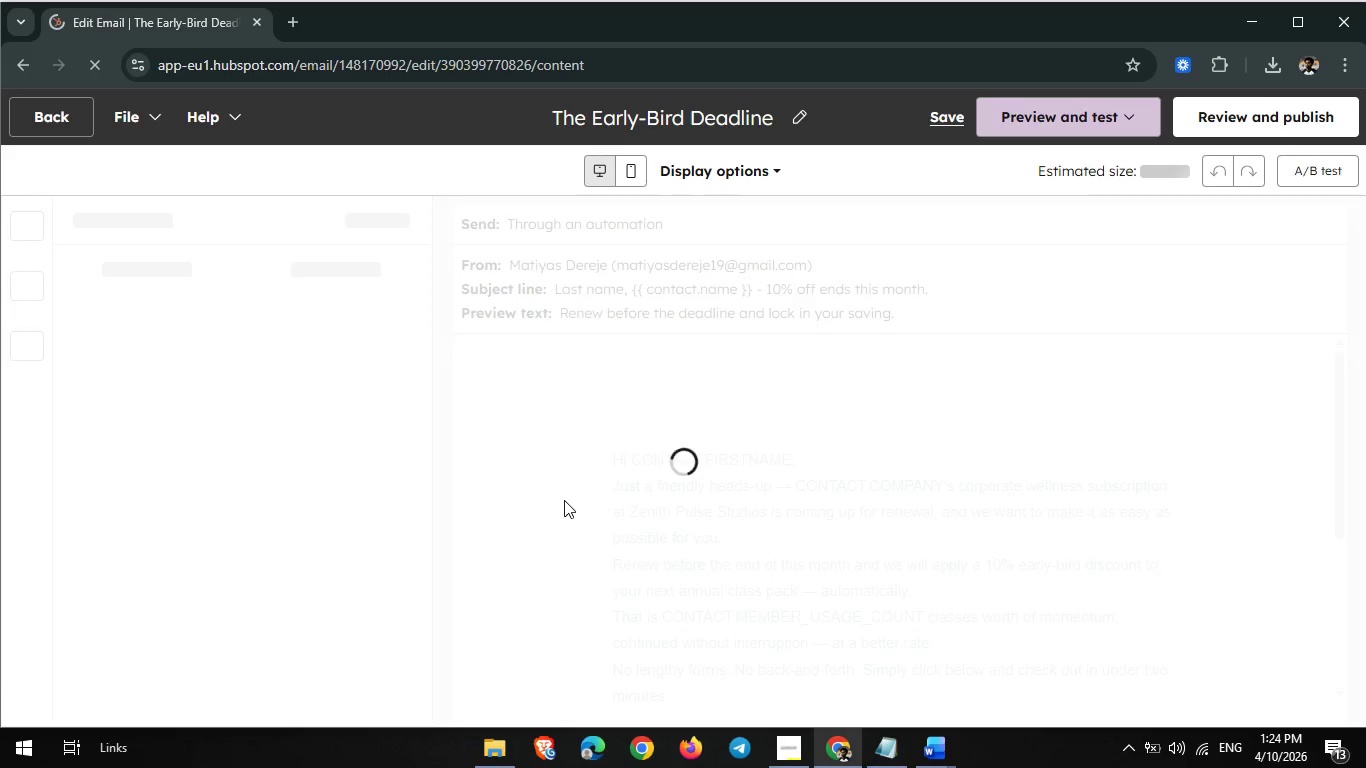 
wait(7.08)
 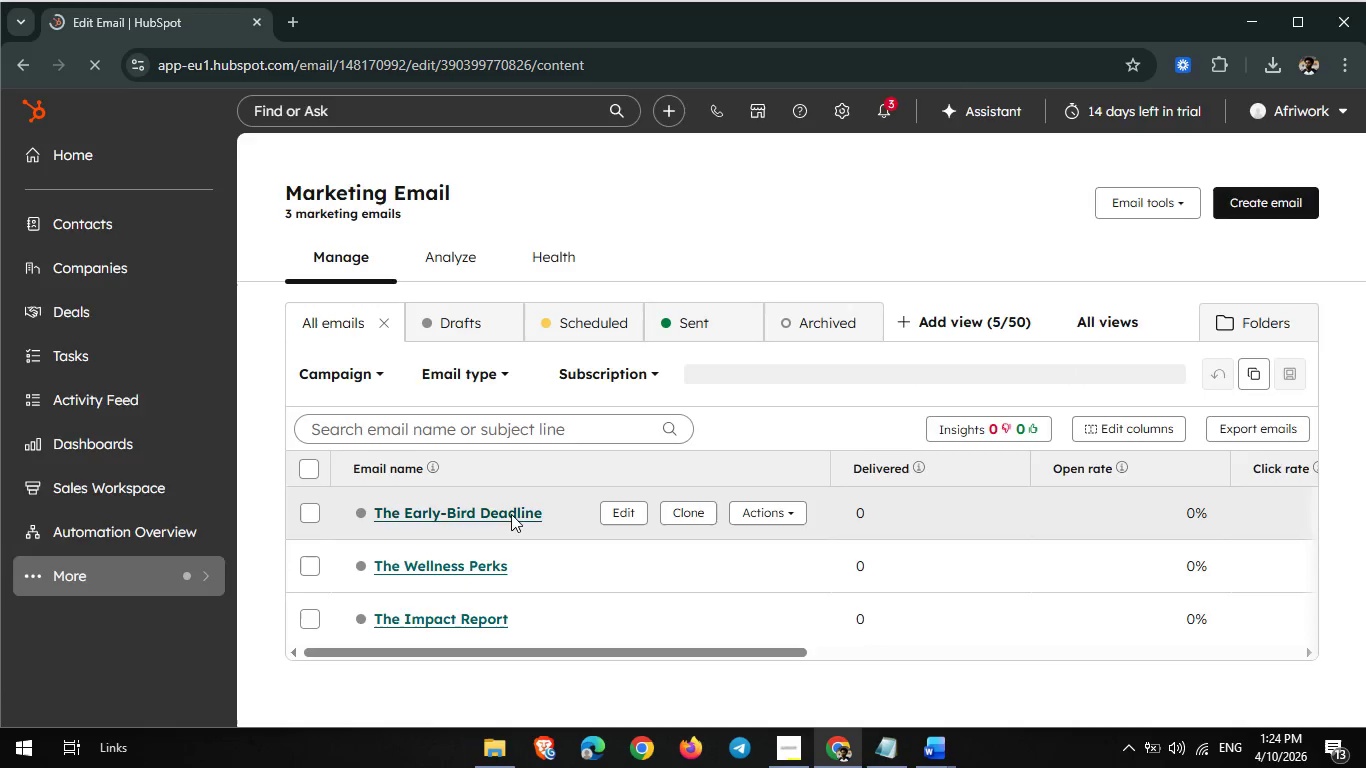 
scroll: coordinate [688, 470], scroll_direction: down, amount: 2.0
 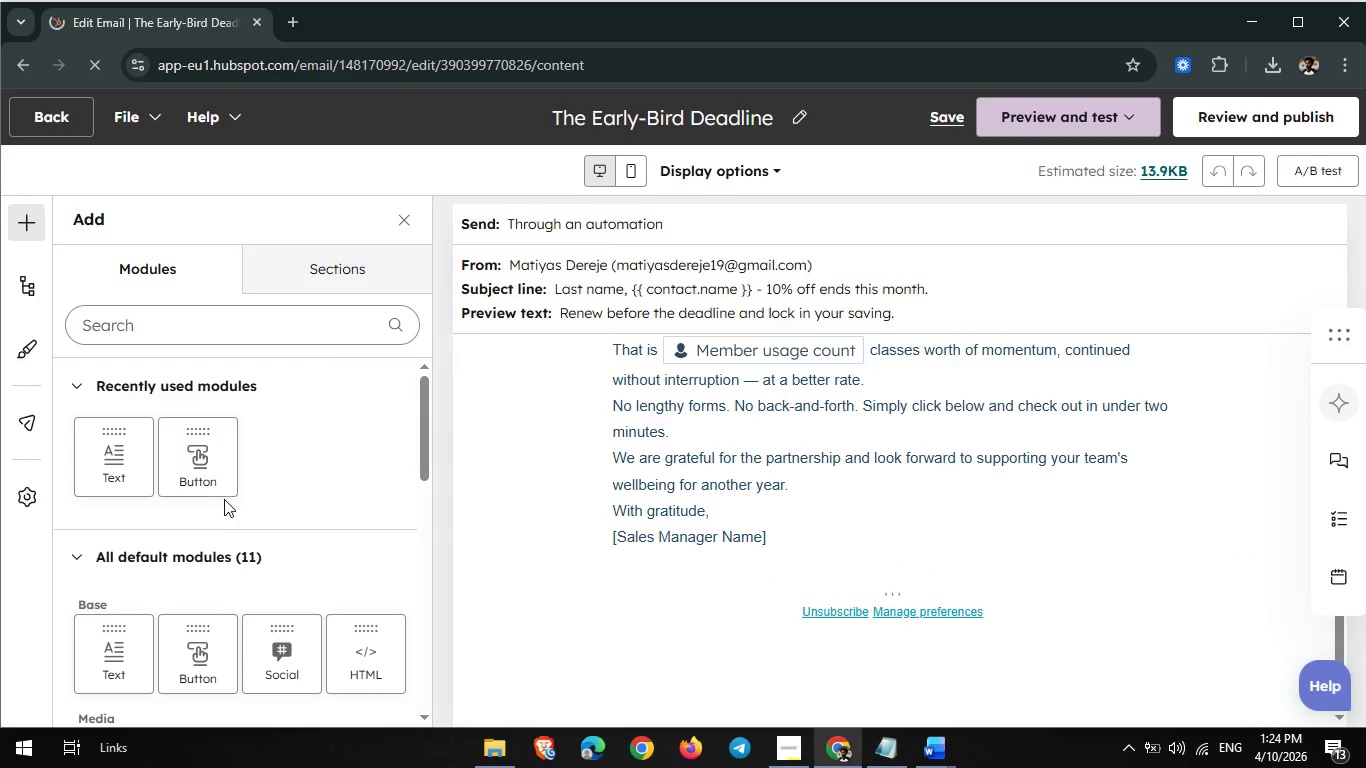 
left_click_drag(start_coordinate=[210, 466], to_coordinate=[705, 580])
 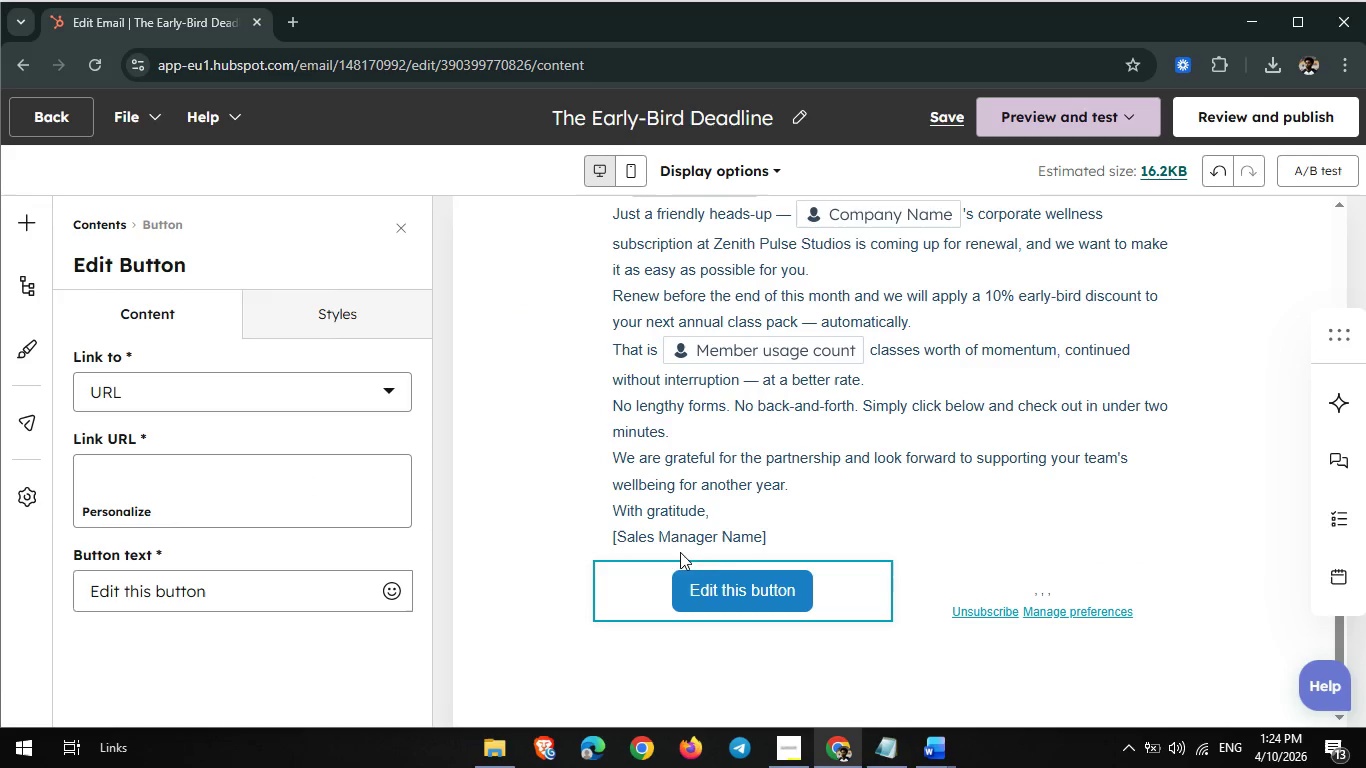 
left_click([753, 595])
 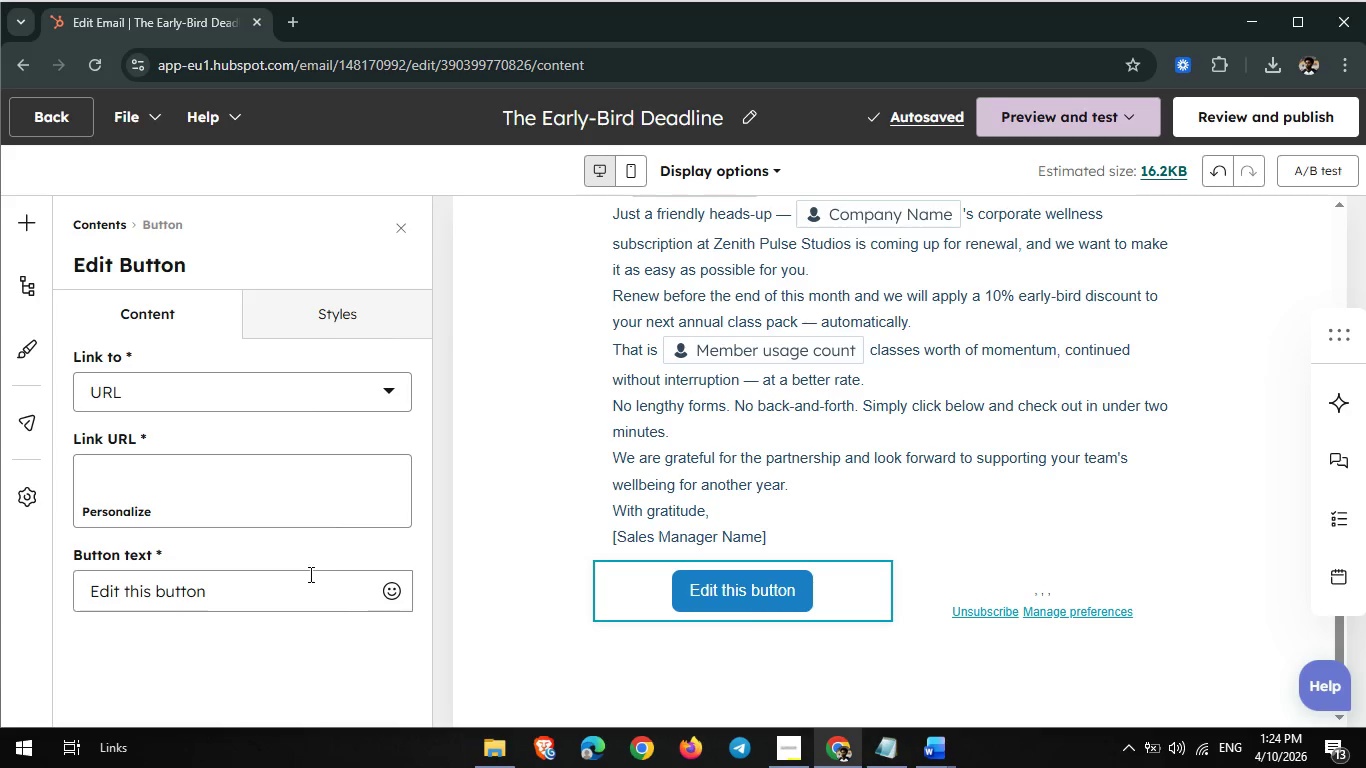 
left_click([296, 585])
 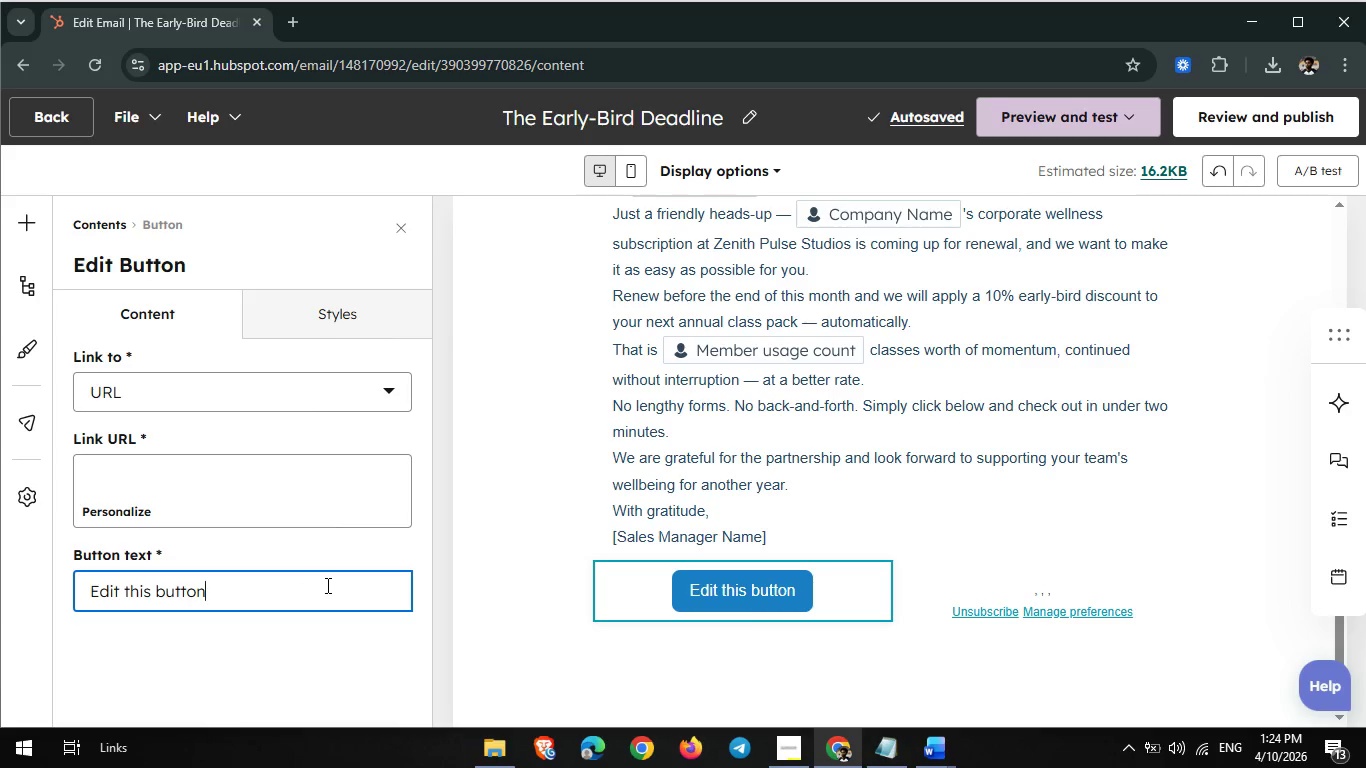 
key(Backspace)
 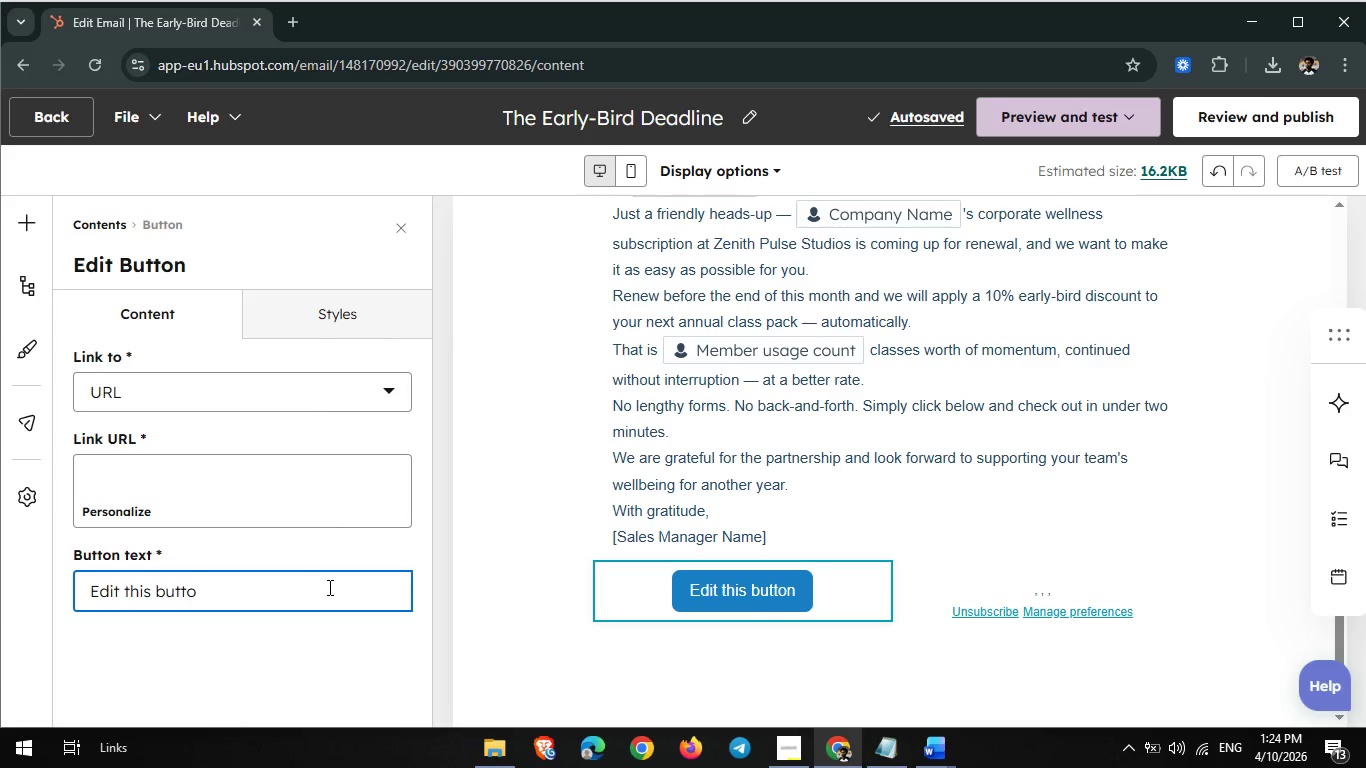 
key(Backspace)
 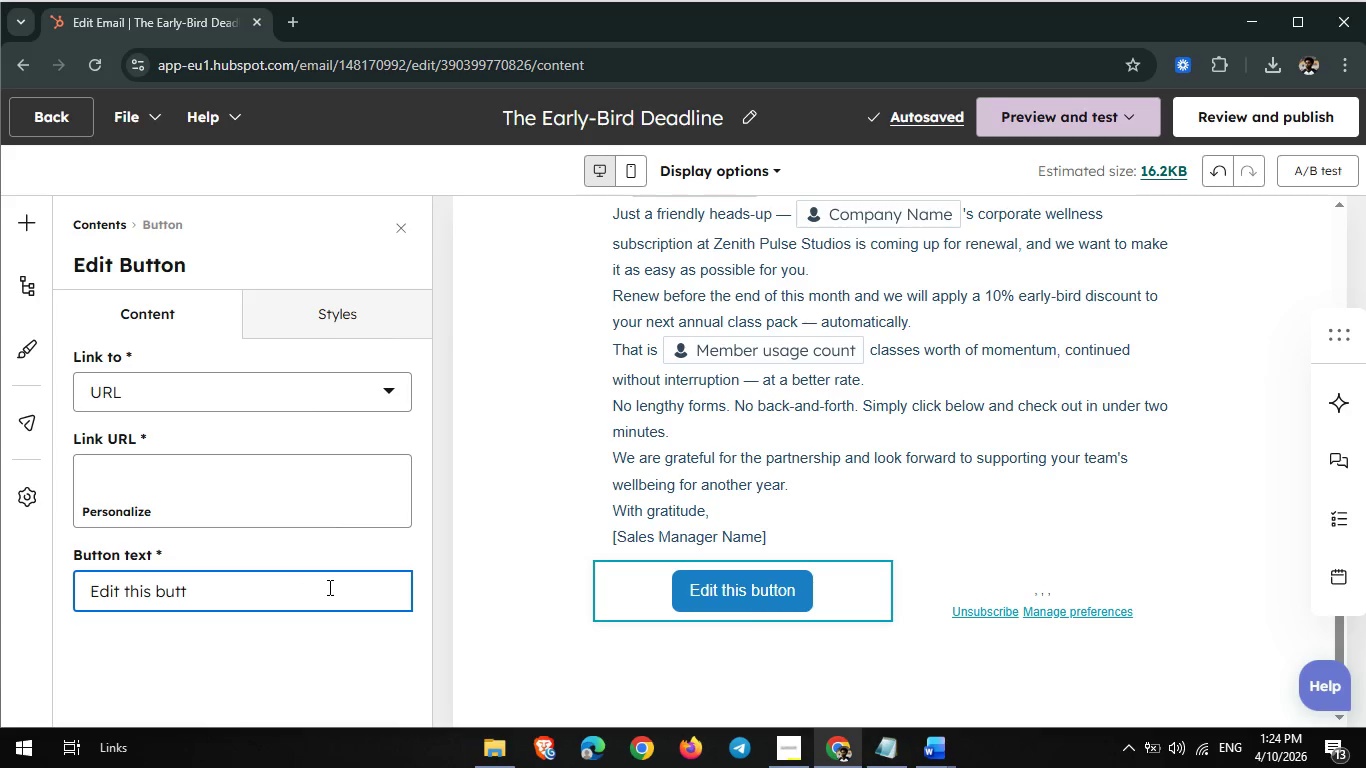 
key(Backspace)
 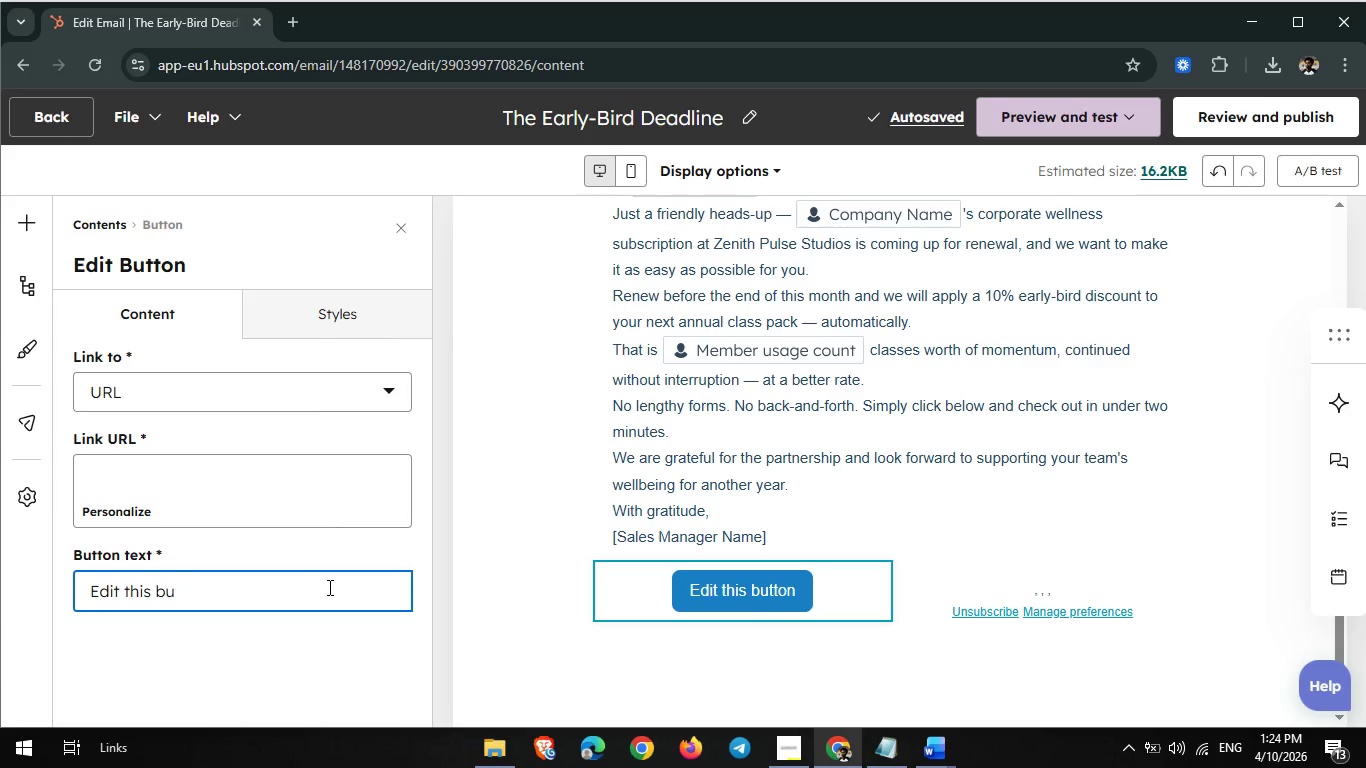 
key(Backspace)
 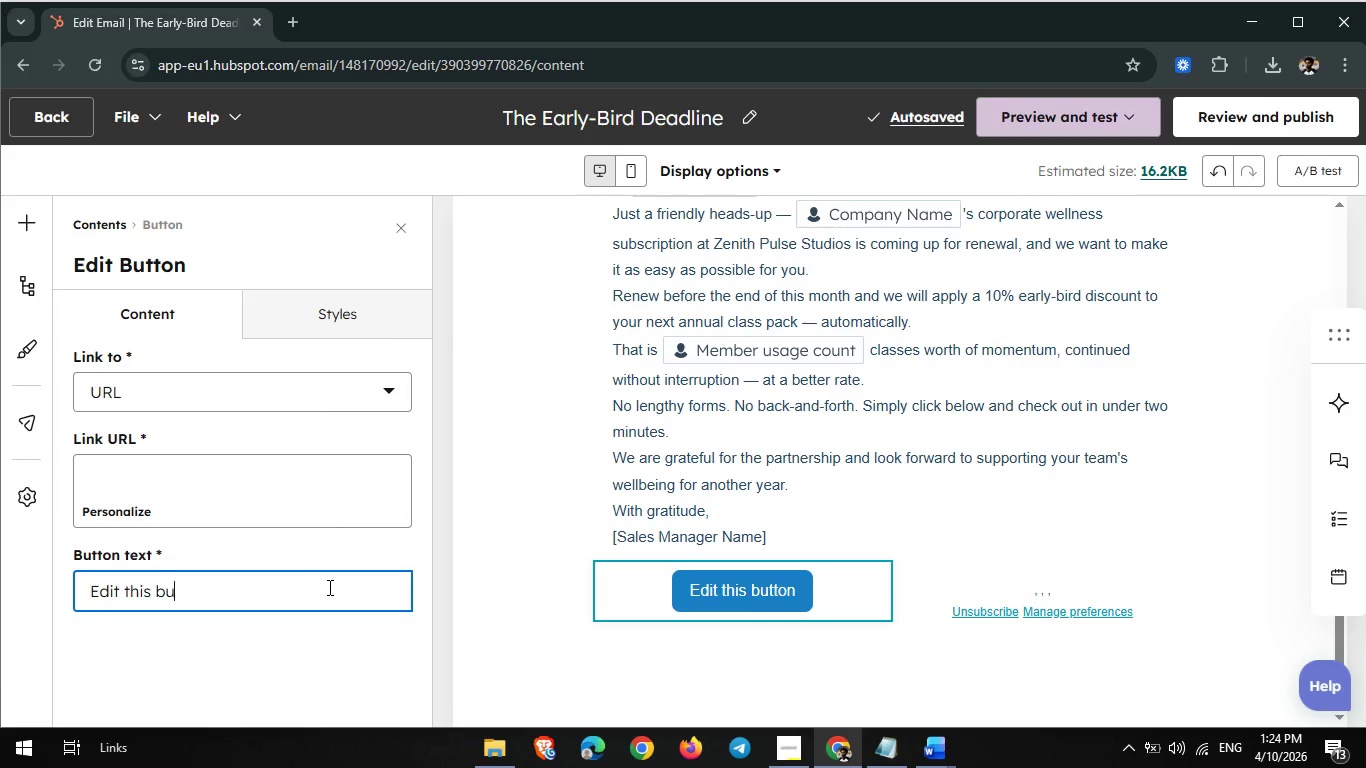 
key(Backspace)
 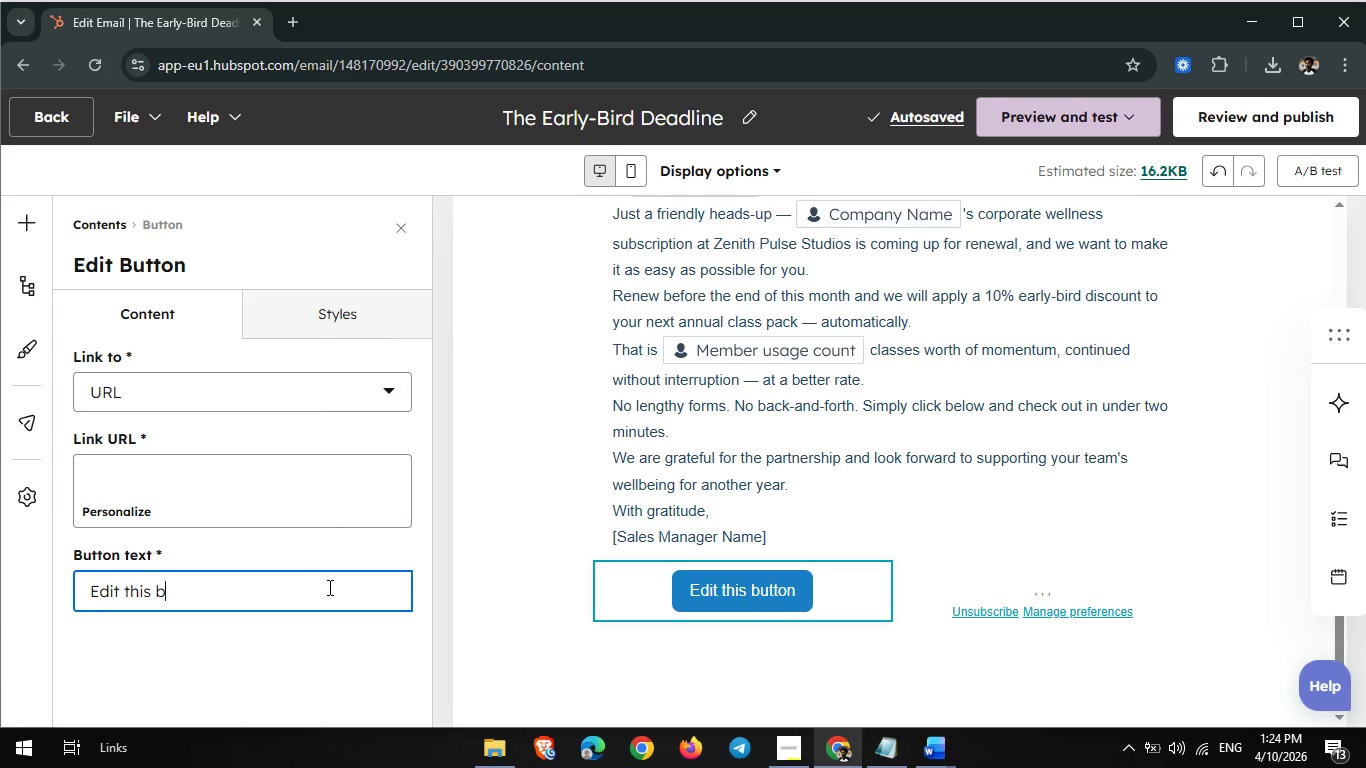 
key(Backspace)
 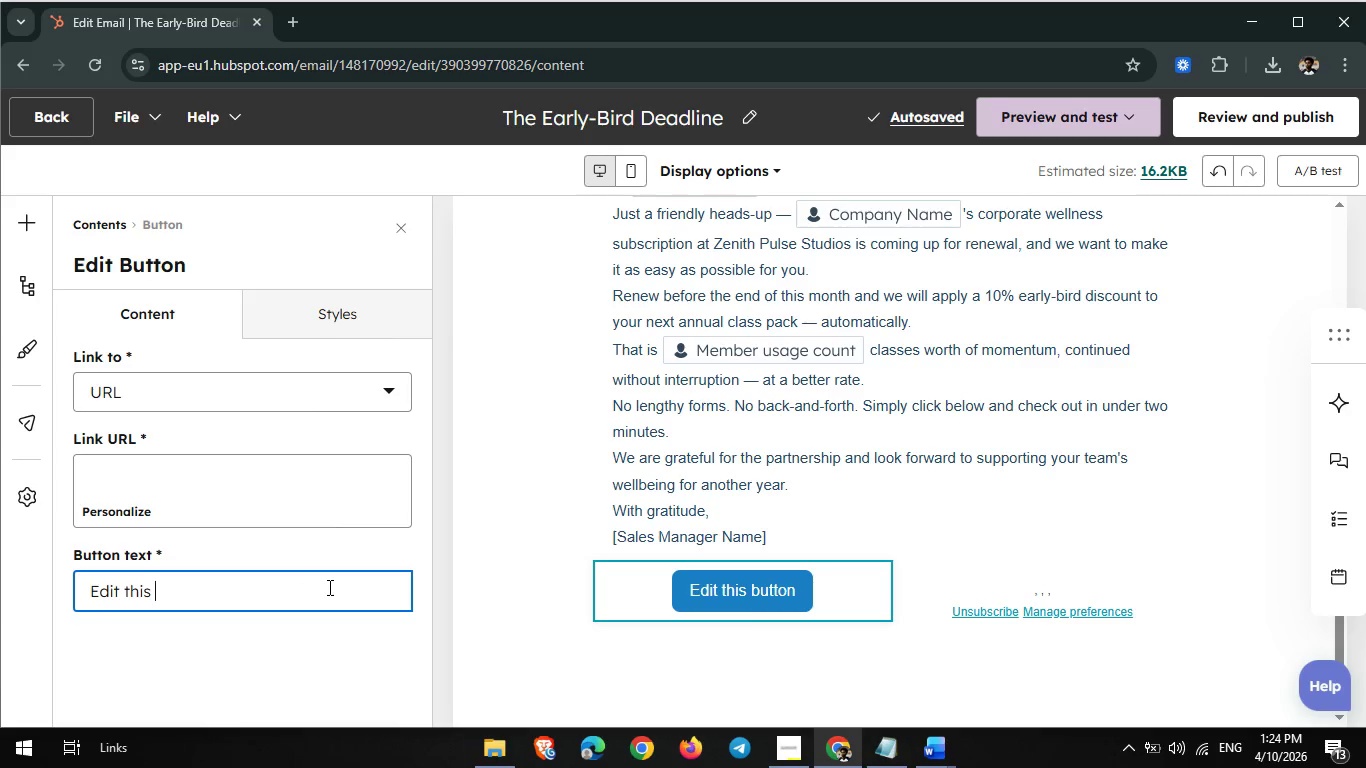 
key(Backspace)
 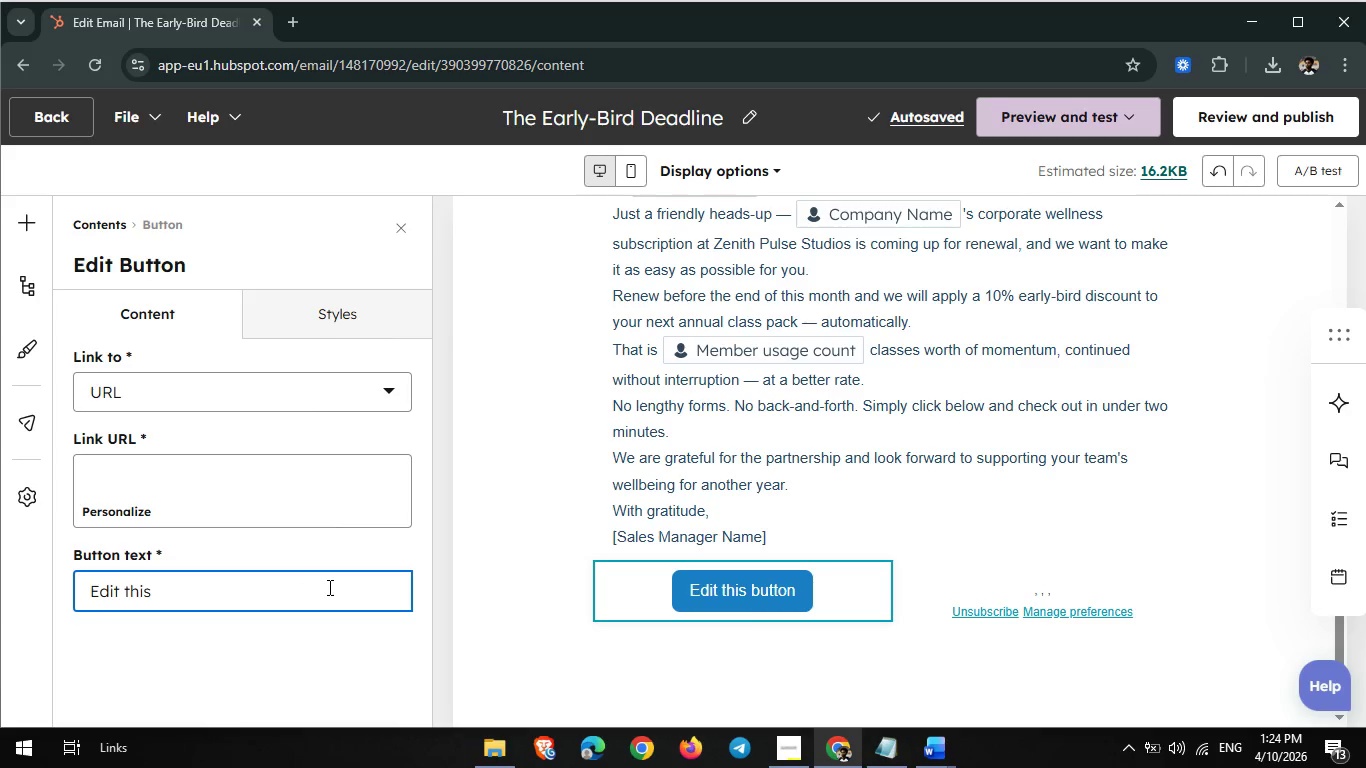 
key(Backspace)
 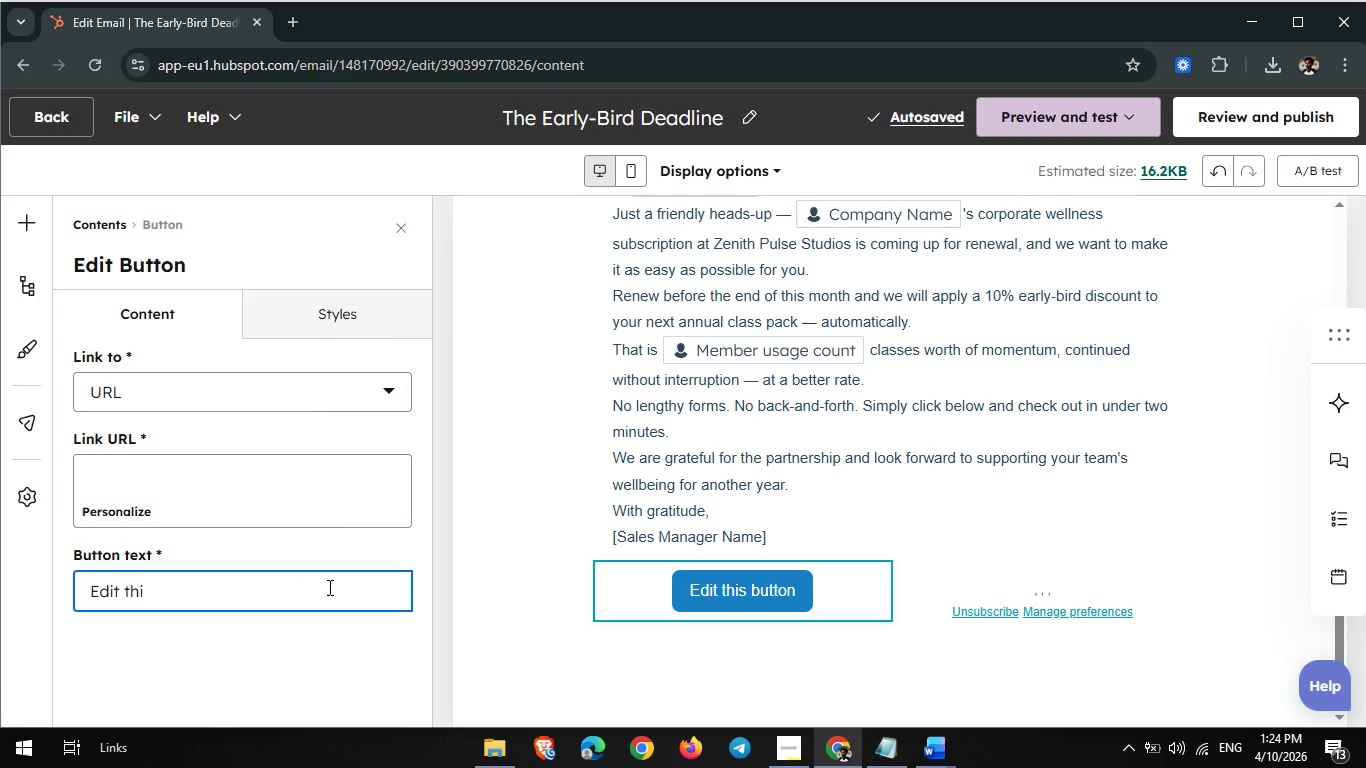 
key(Backspace)
 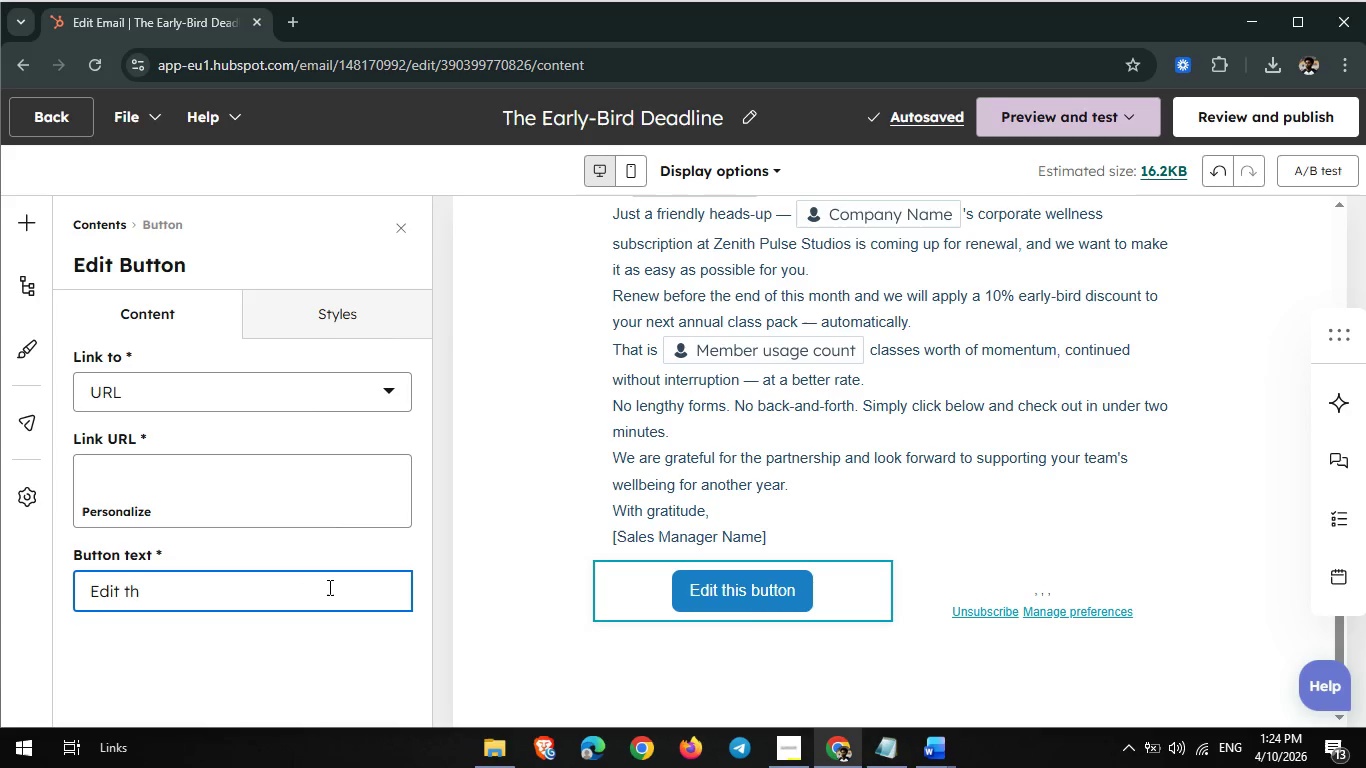 
key(Backspace)
 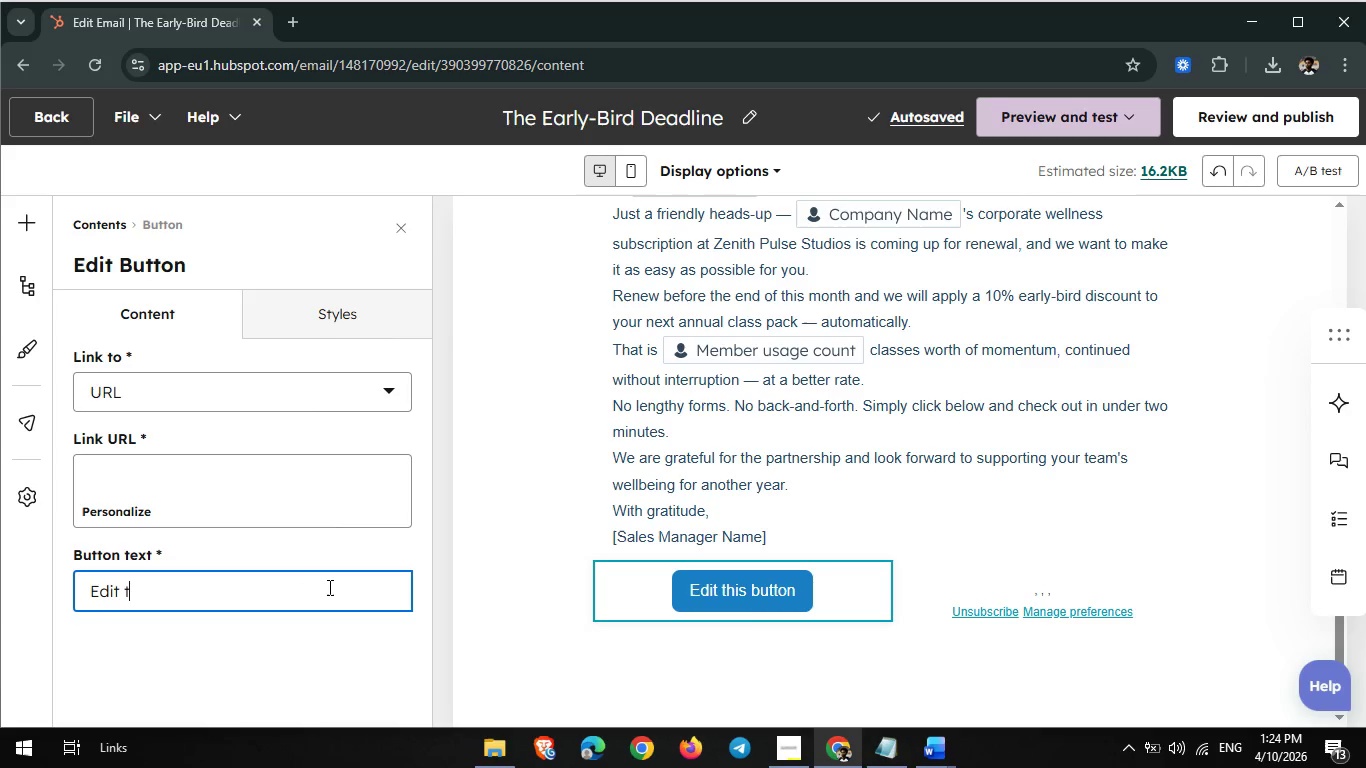 
key(Backspace)
 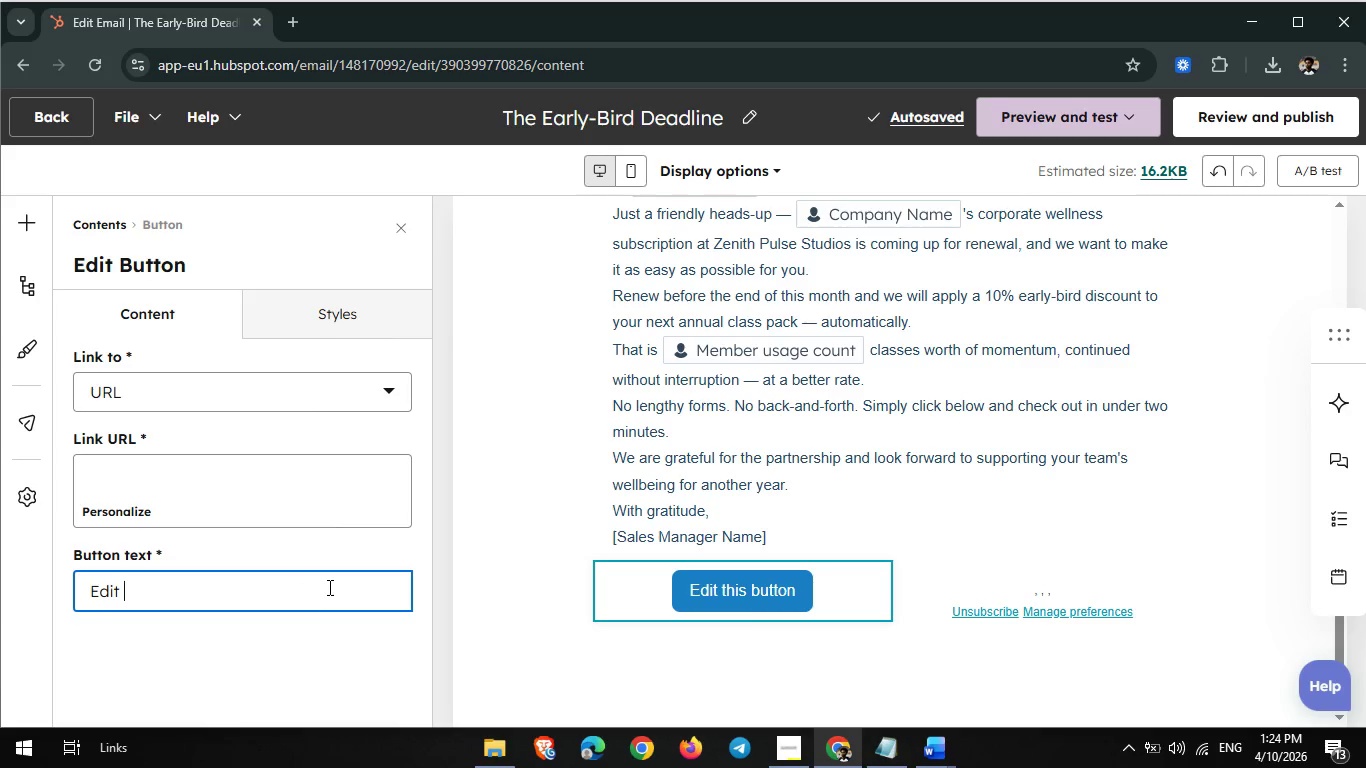 
key(Backspace)
 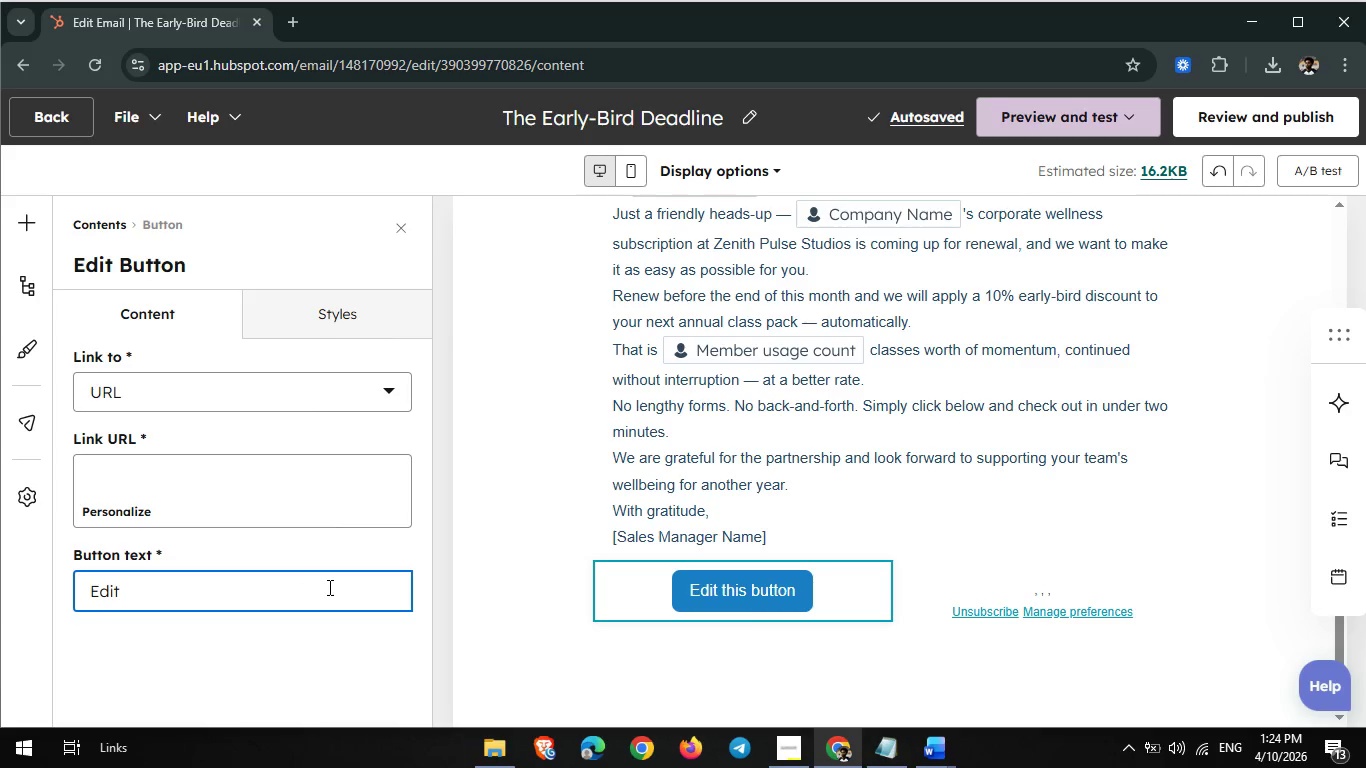 
key(Backspace)
 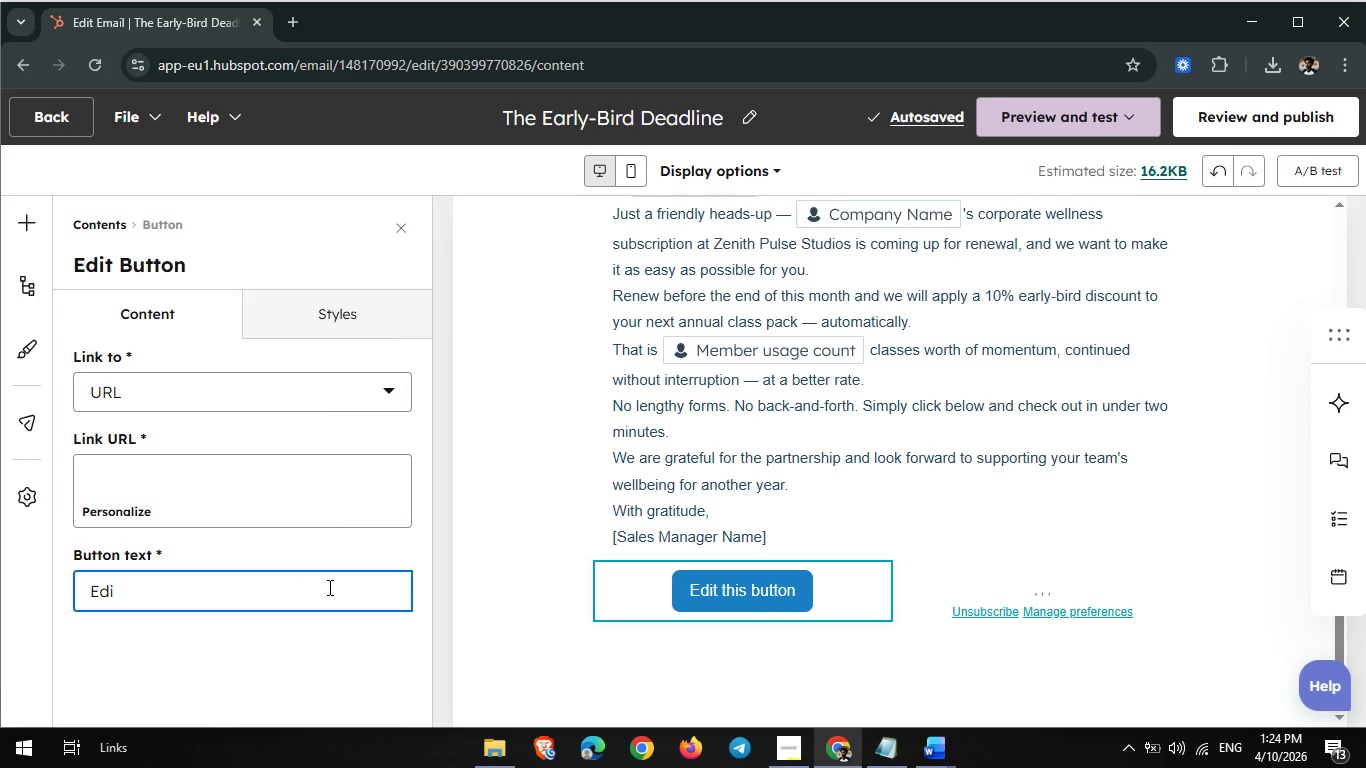 
key(Backspace)
 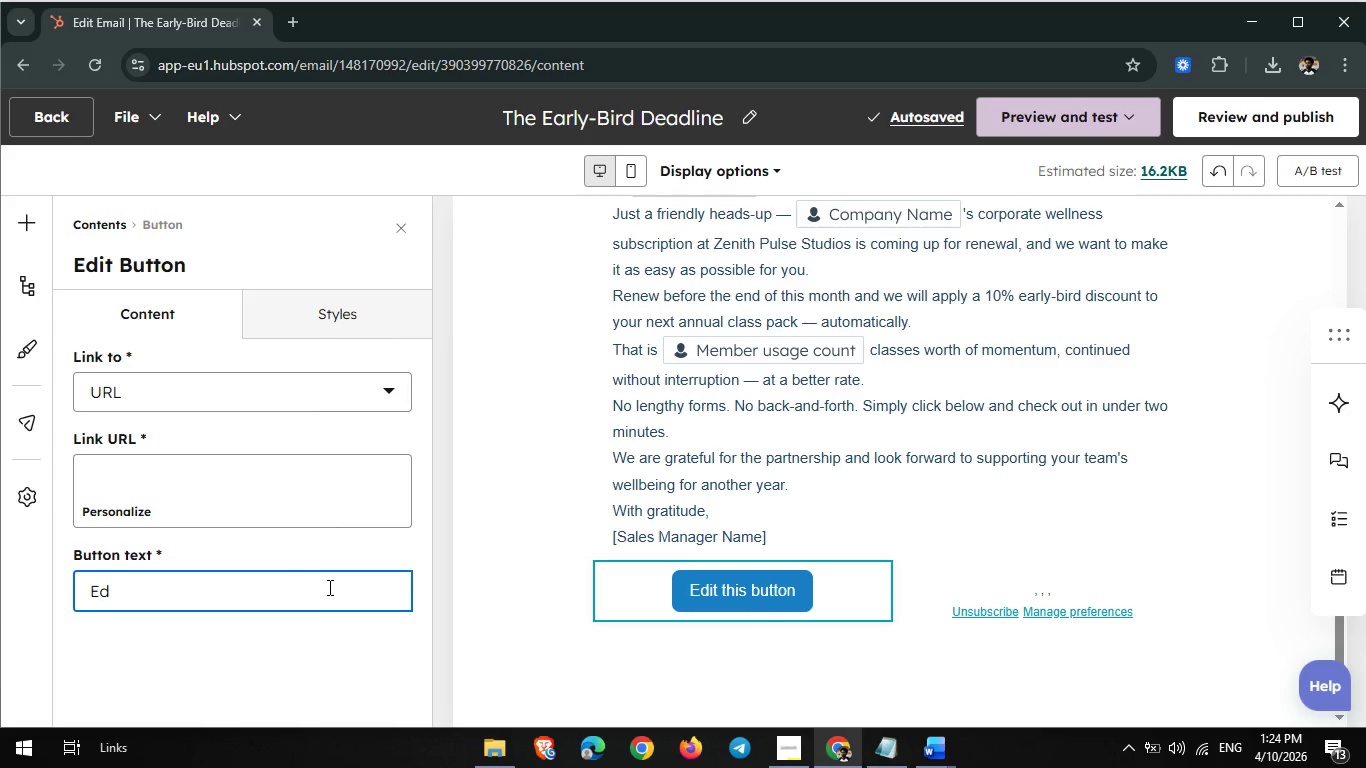 
key(Backspace)
 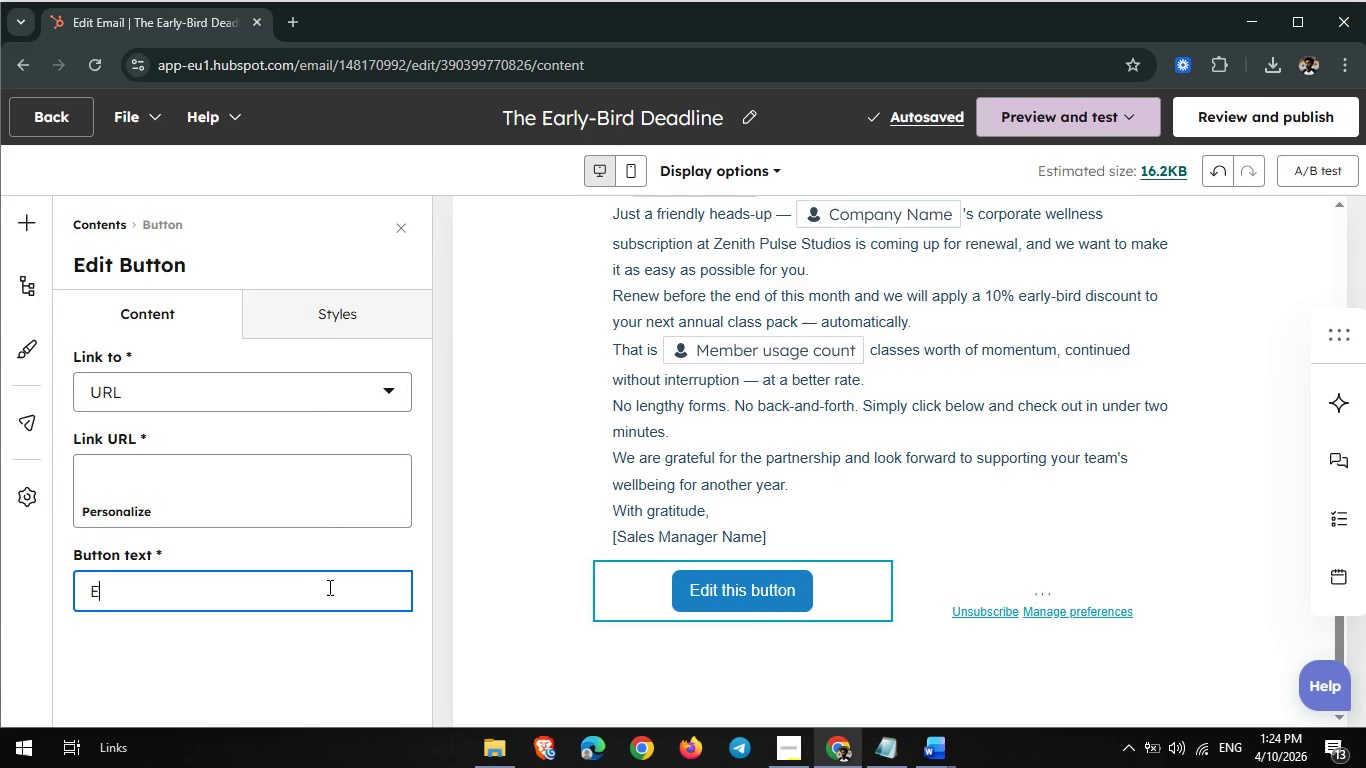 
key(Backspace)
 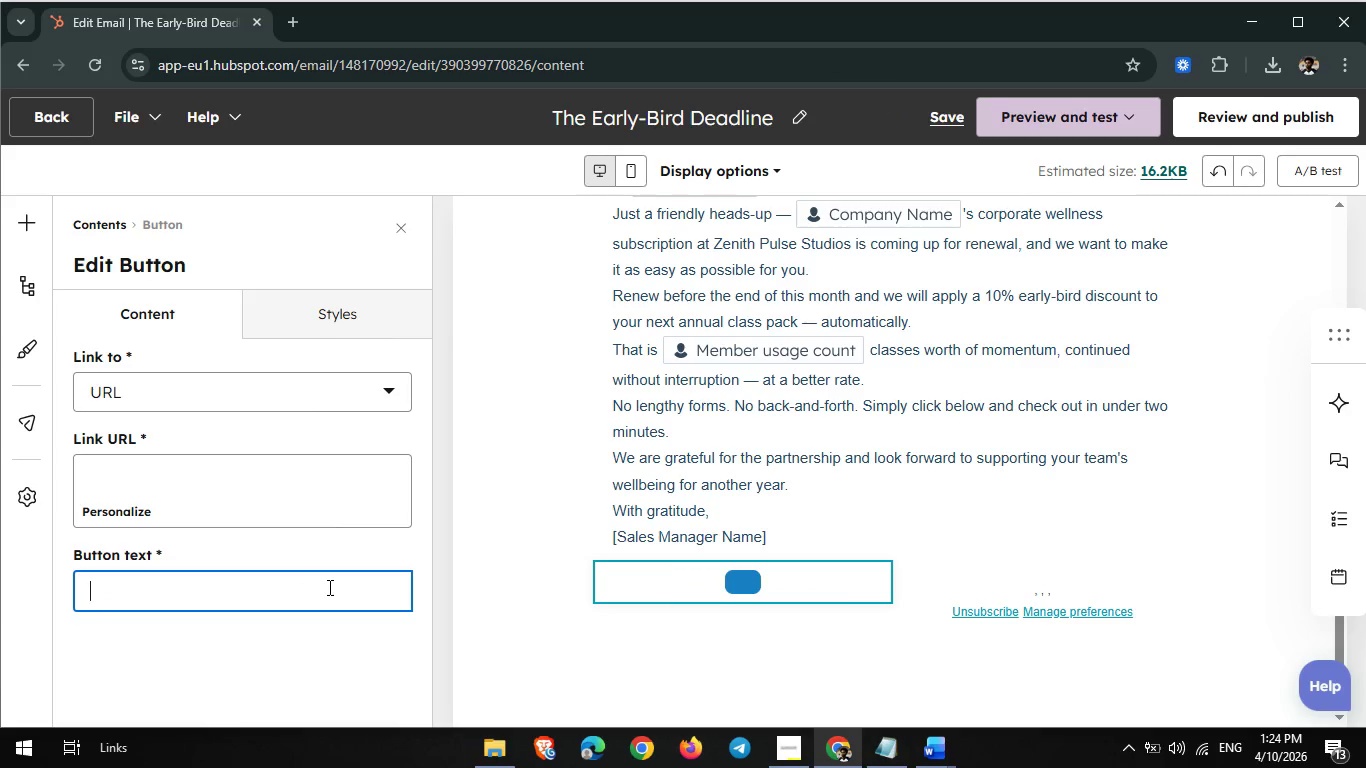 
left_click([328, 587])
 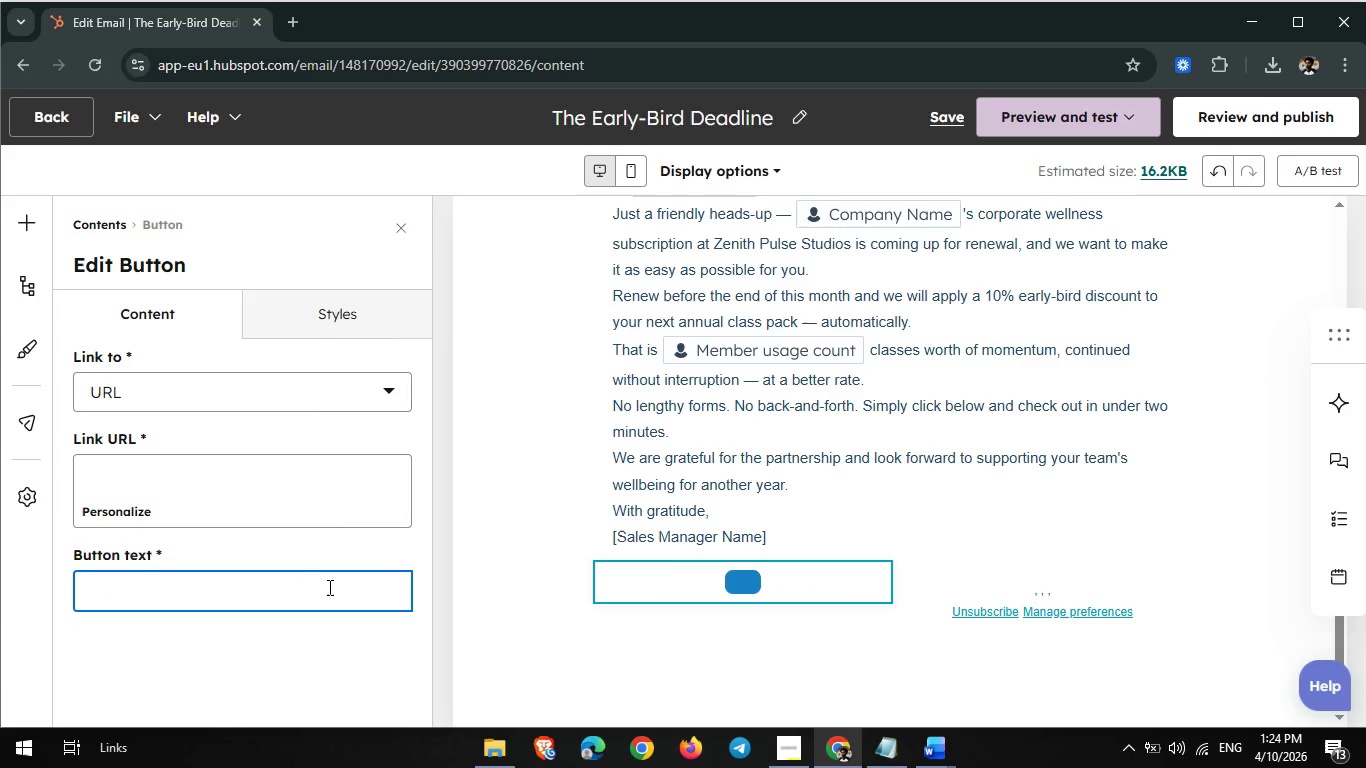 
type(renew now 7)
key(Backspace)
type(& save 10%)
 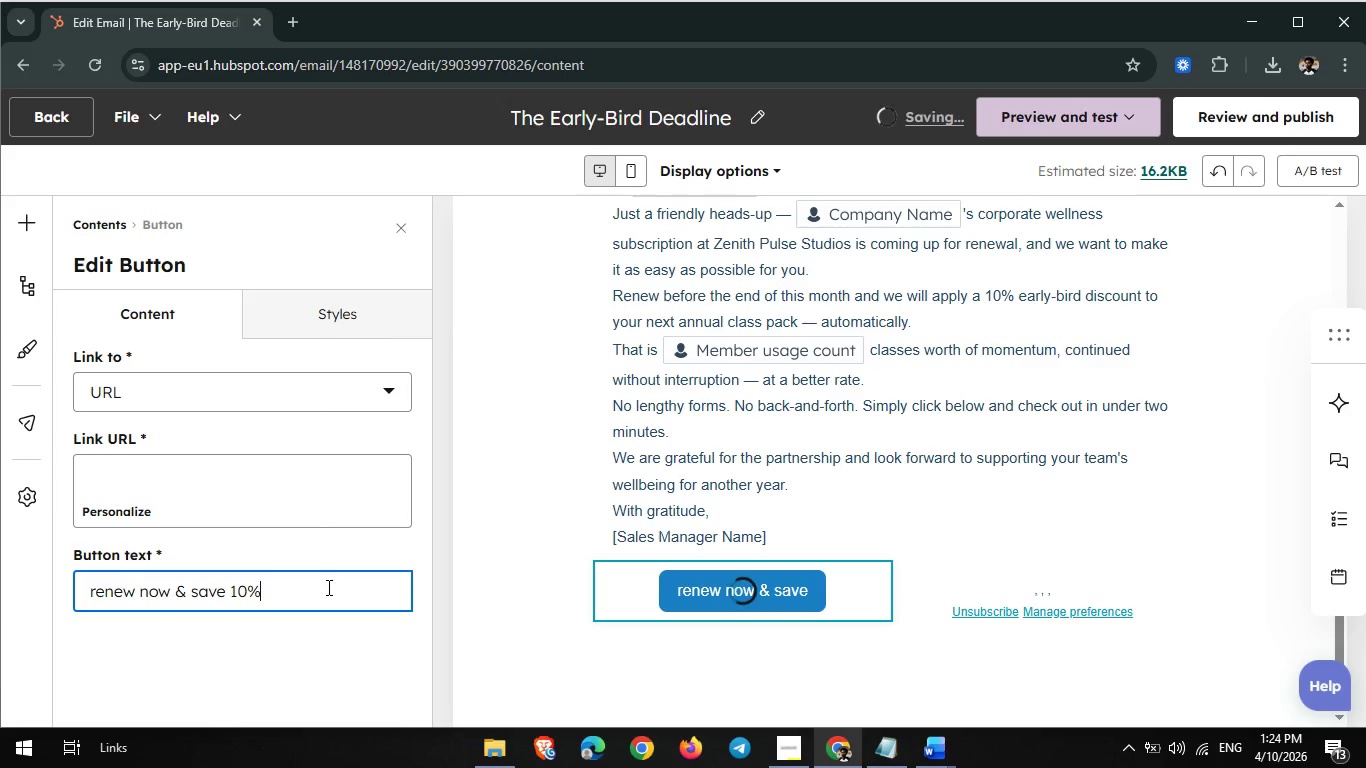 
left_click([64, 124])
 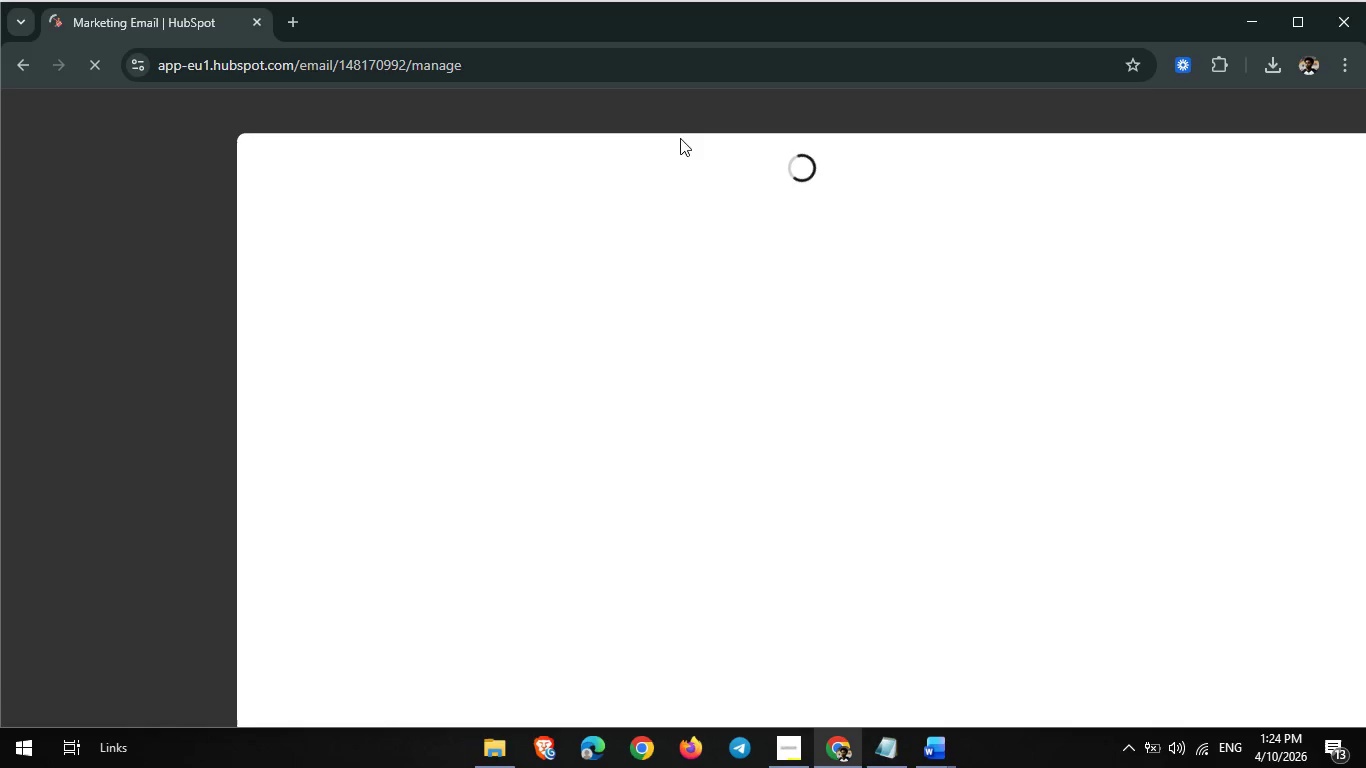 
mouse_move([788, 734])
 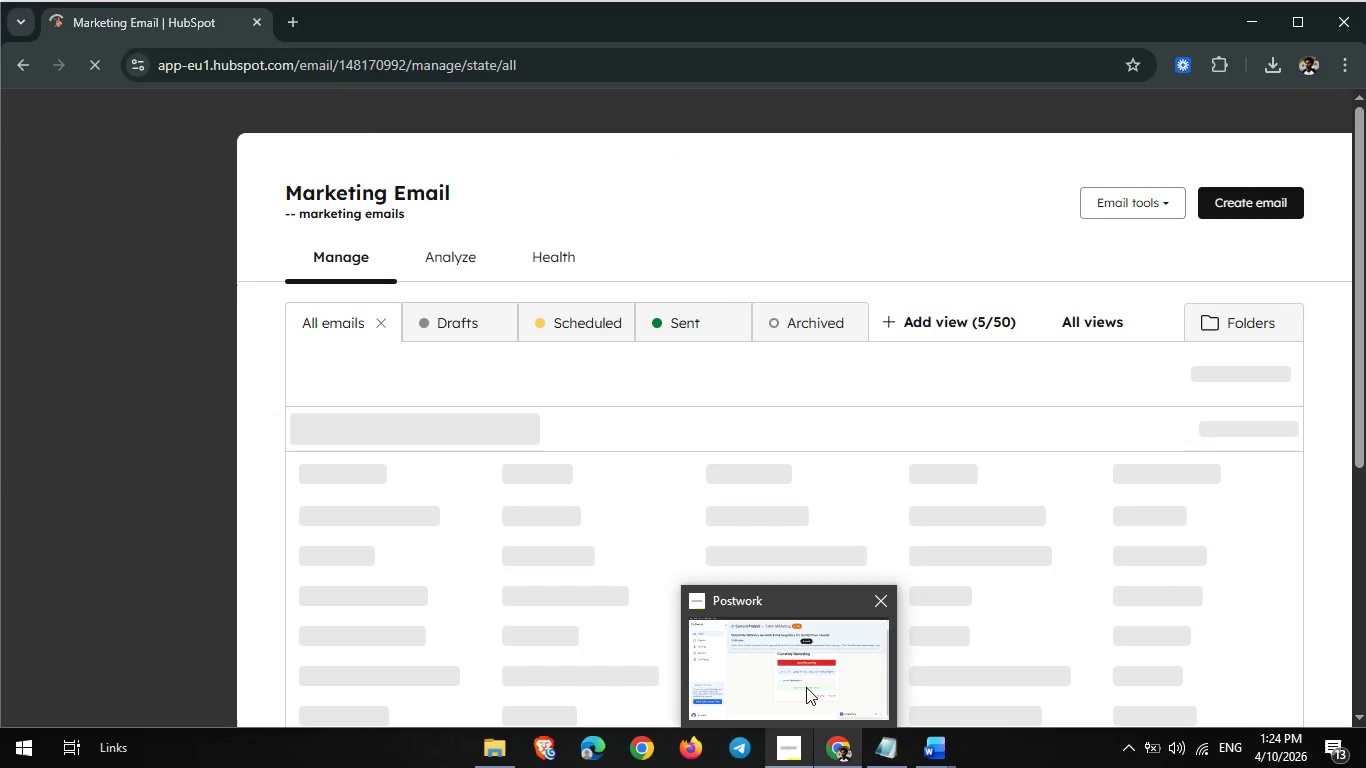 
left_click([806, 687])
 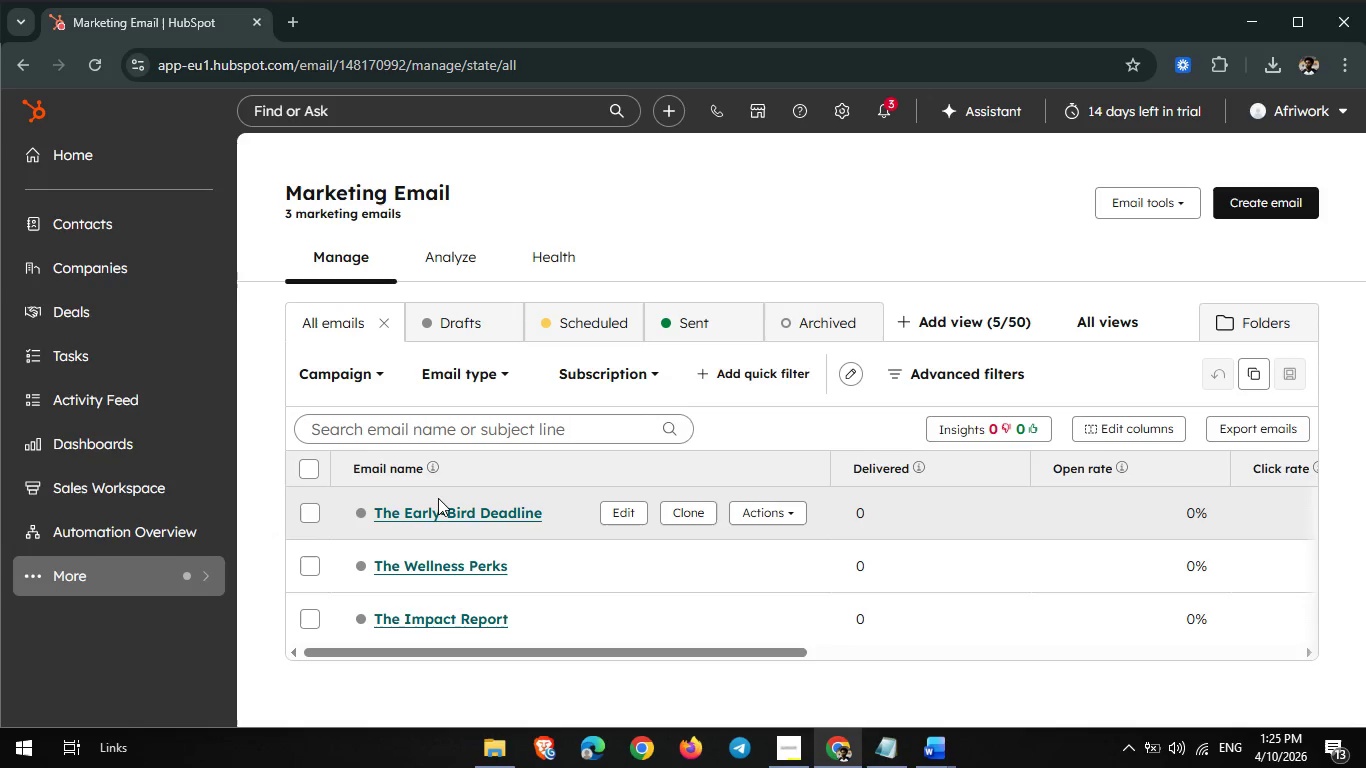 
wait(29.58)
 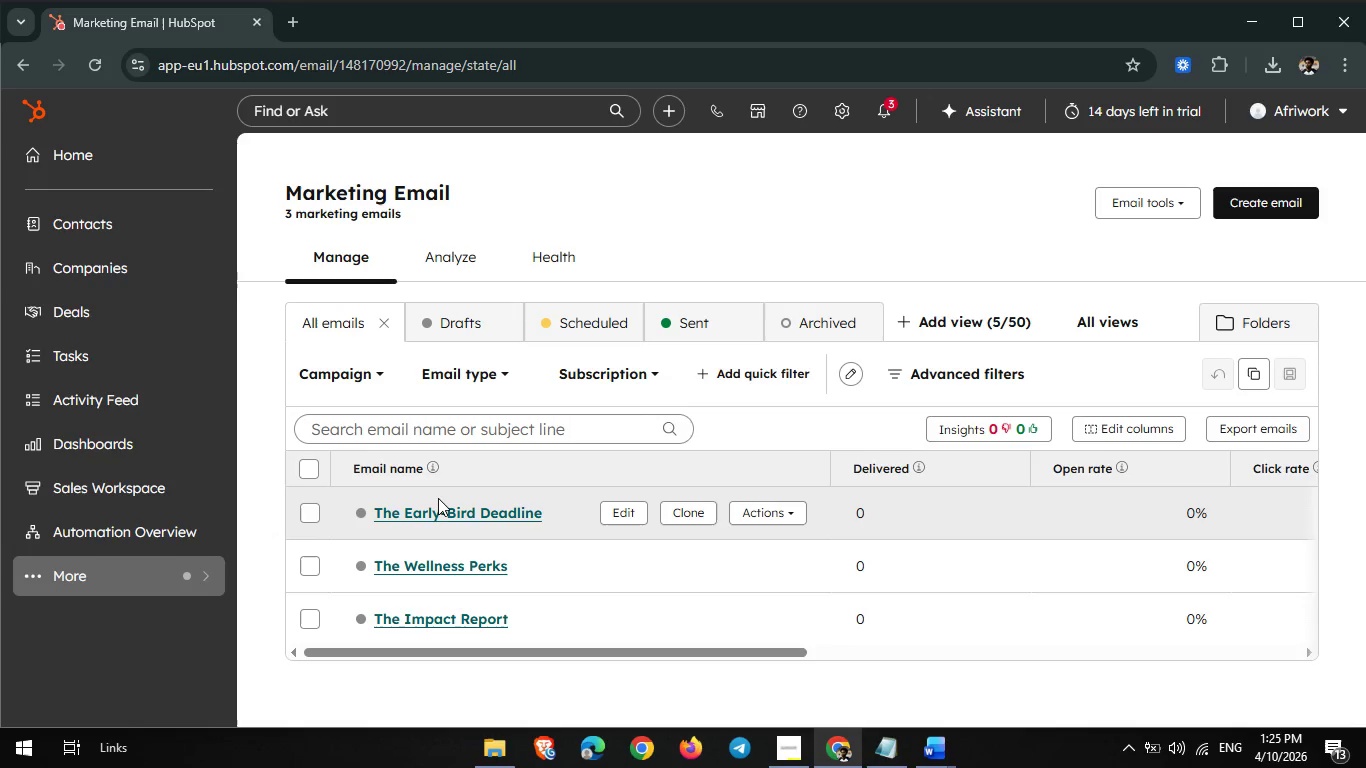 
left_click([169, 572])
 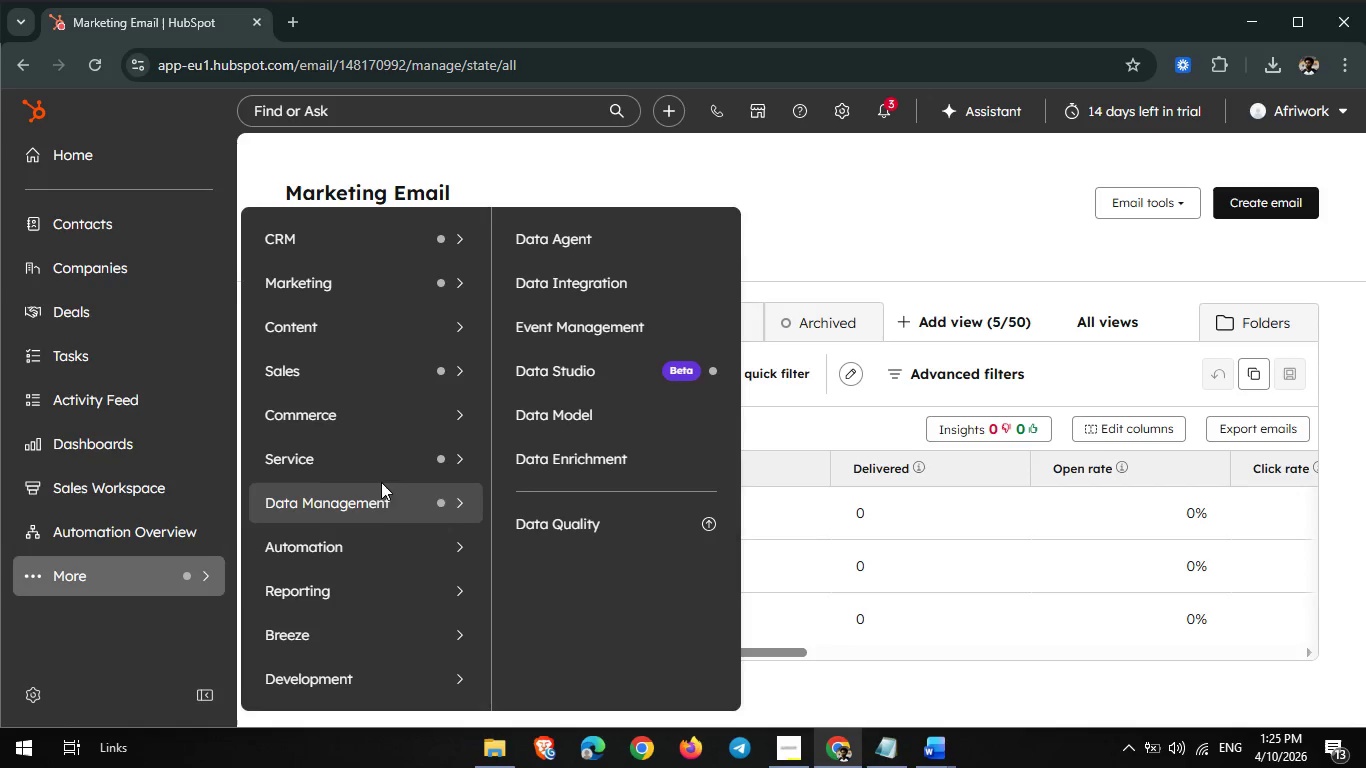 
left_click([363, 534])
 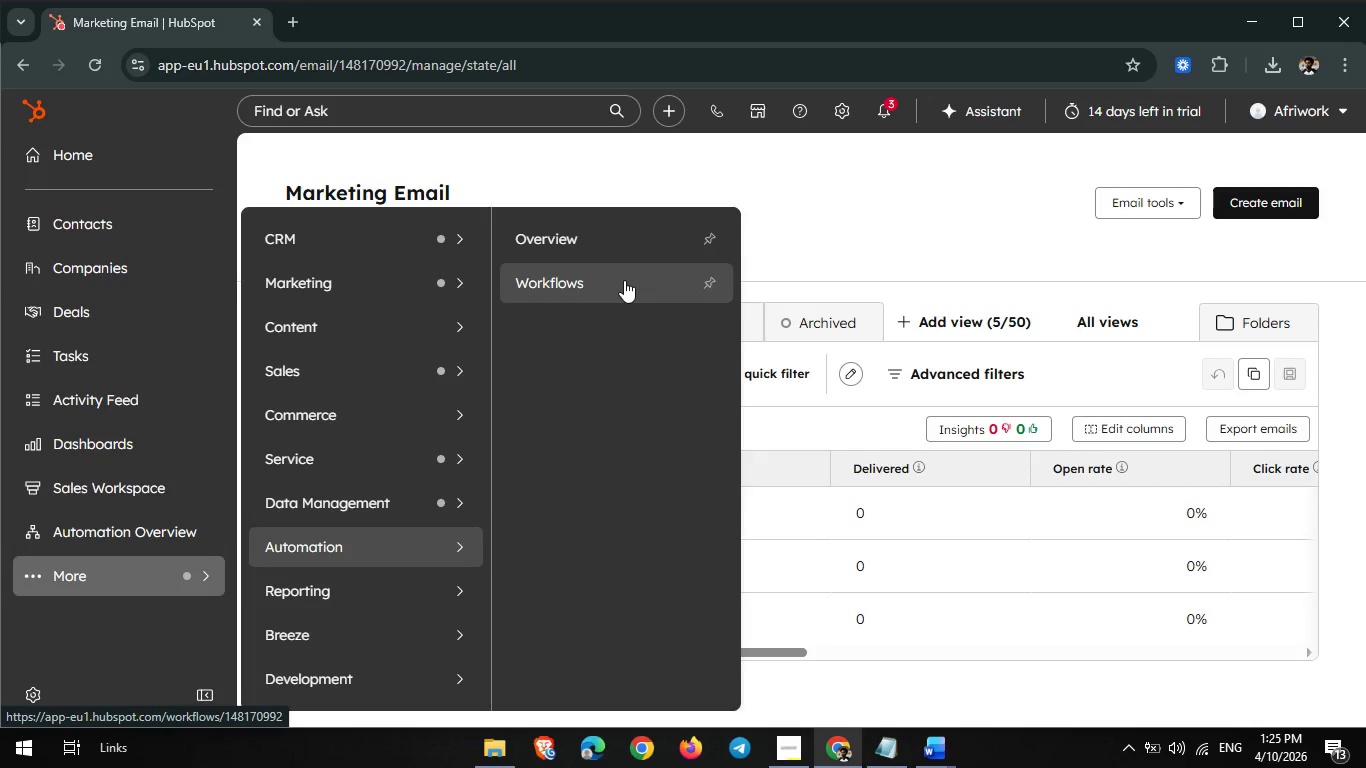 
left_click([624, 280])
 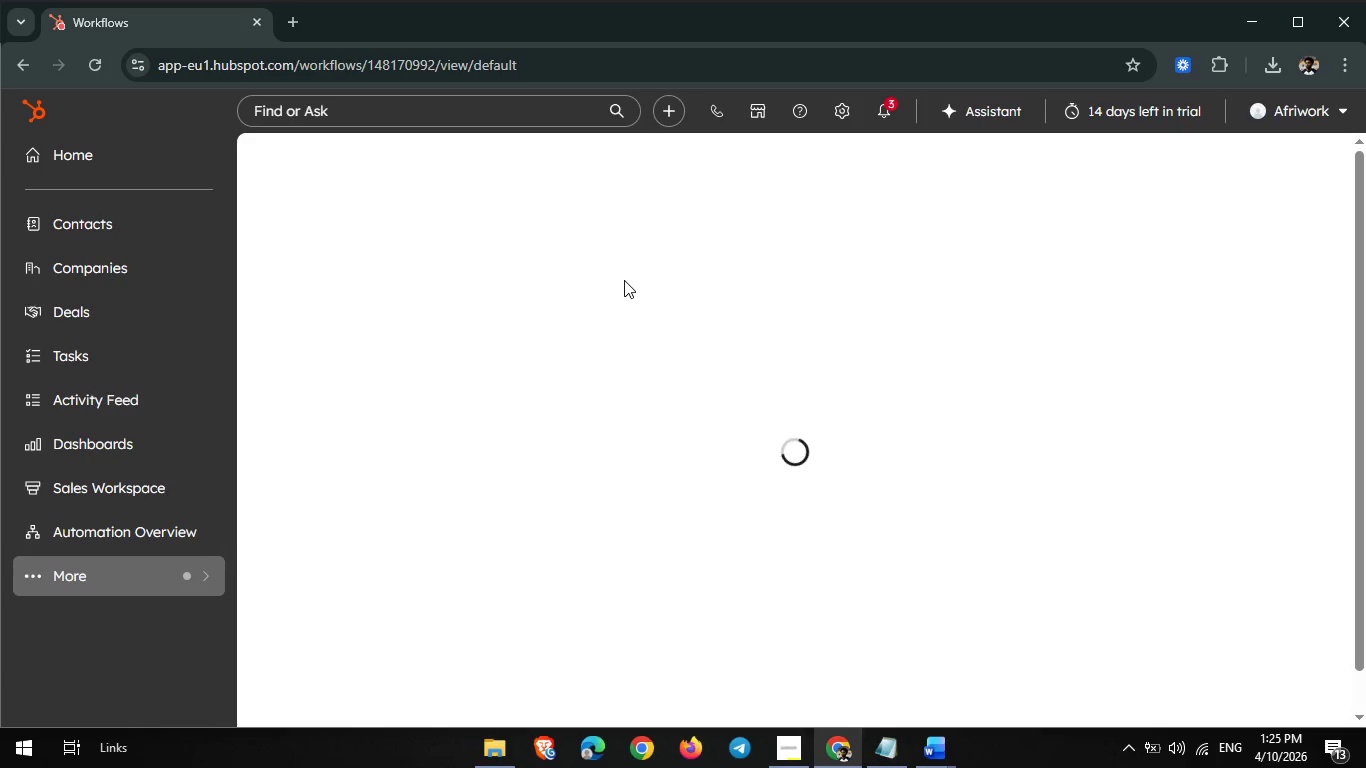 
wait(5.59)
 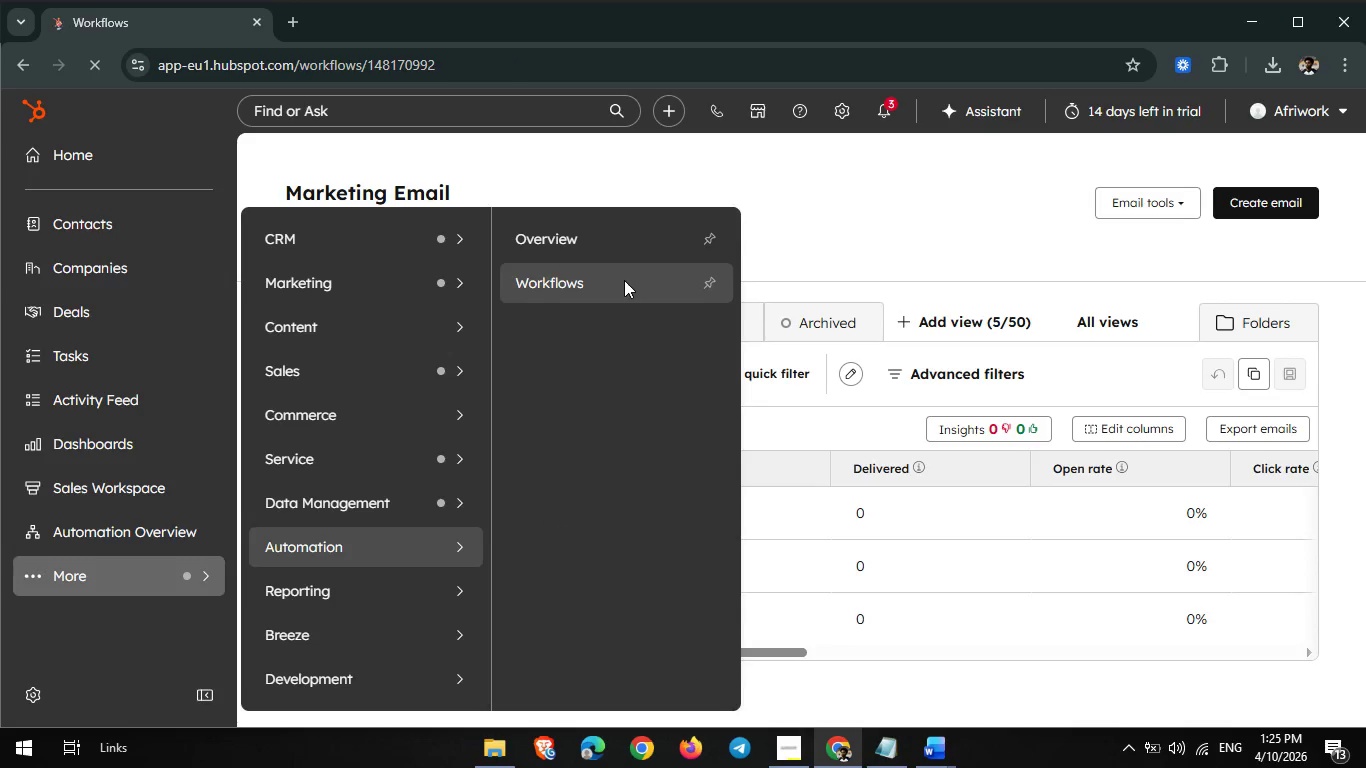 
mouse_move([629, 294])
 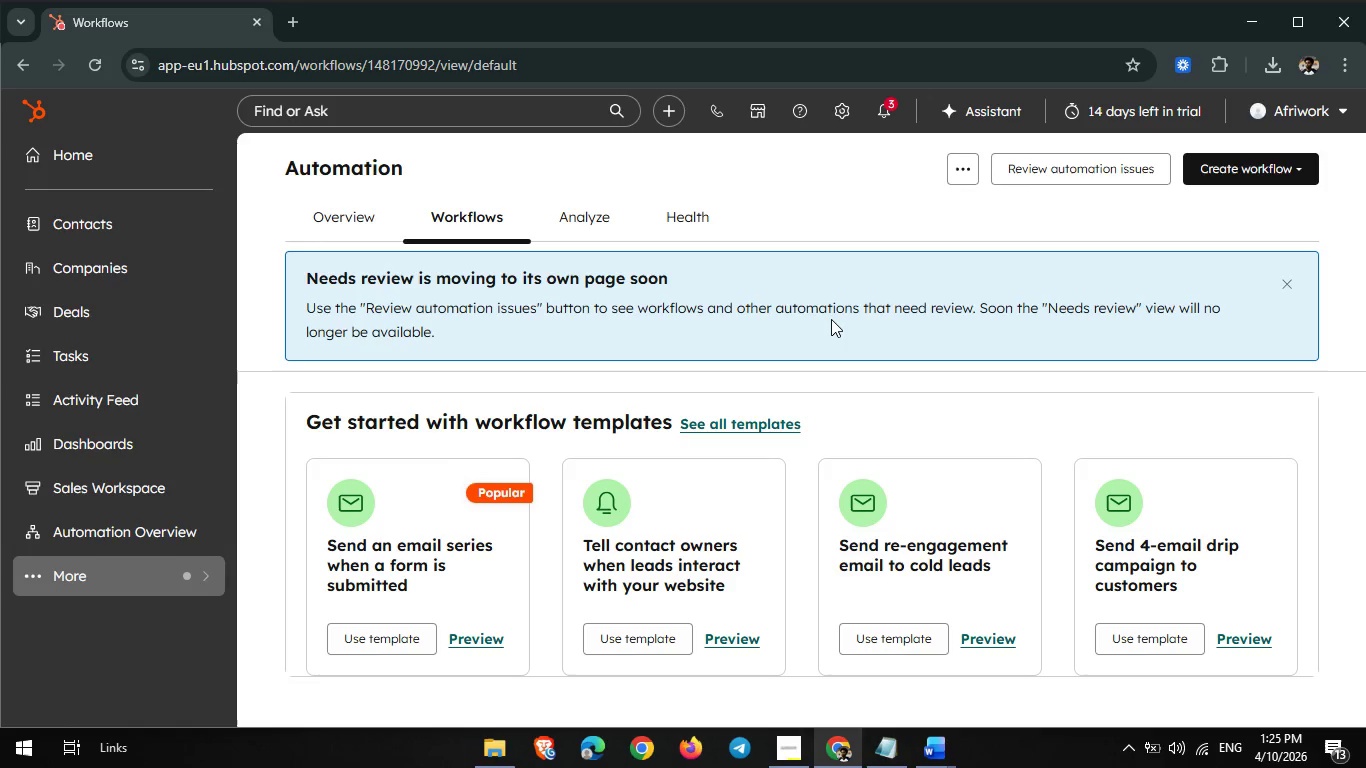 
scroll: coordinate [833, 320], scroll_direction: down, amount: 3.0
 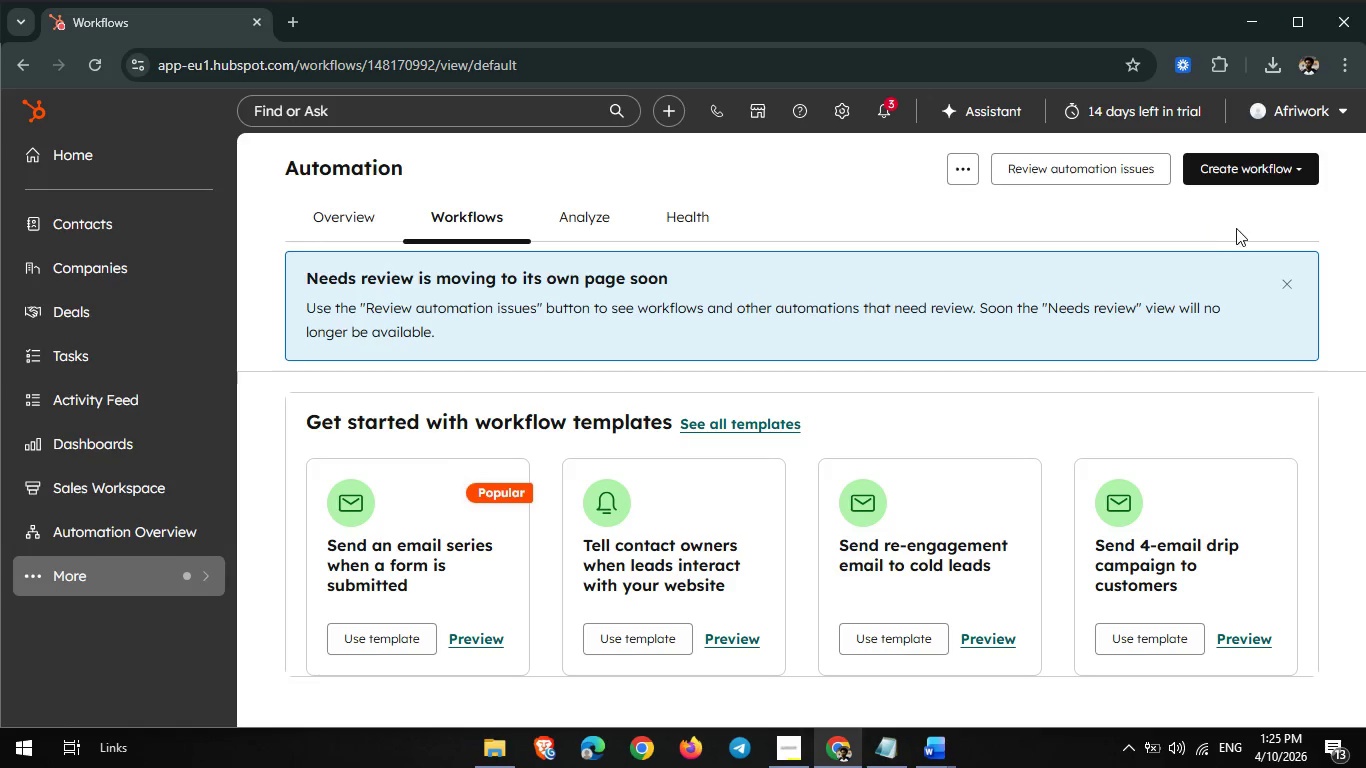 
mouse_move([1244, 184])
 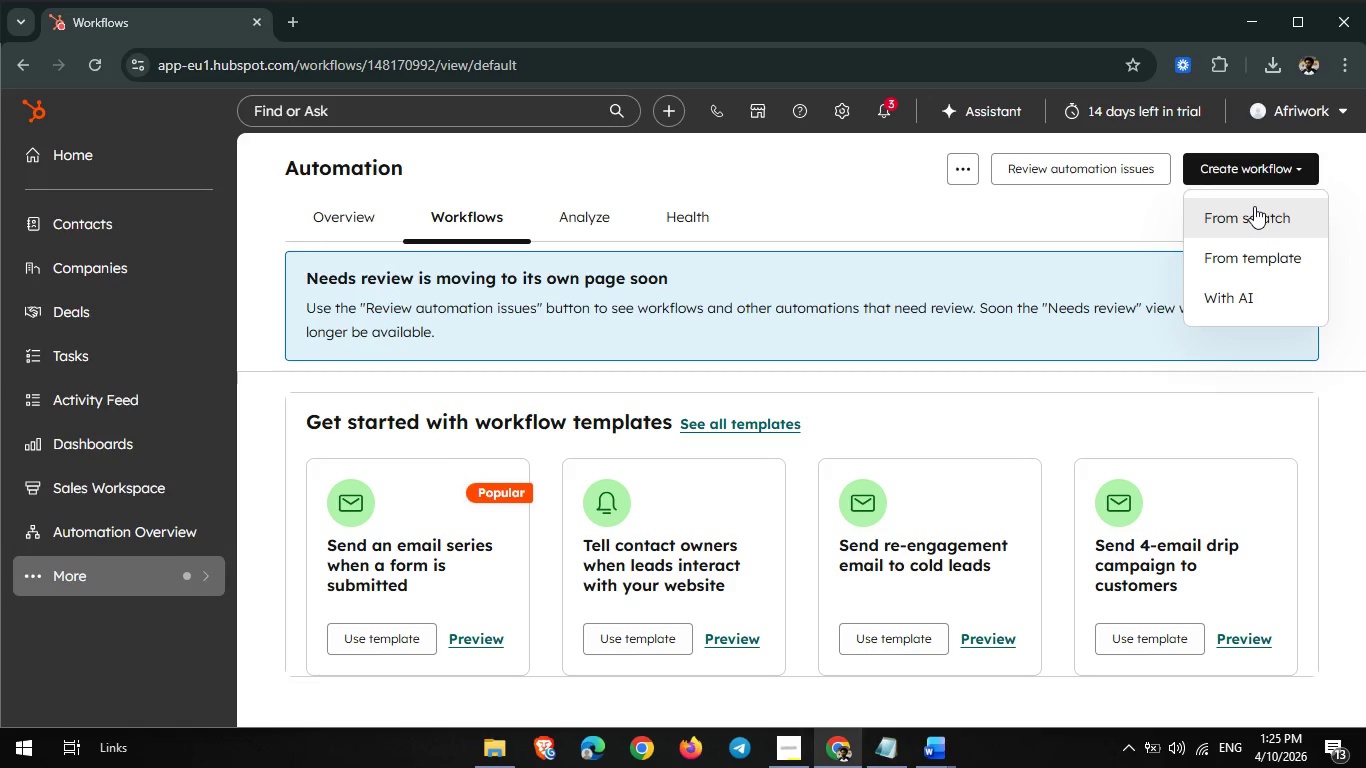 
left_click([1254, 207])
 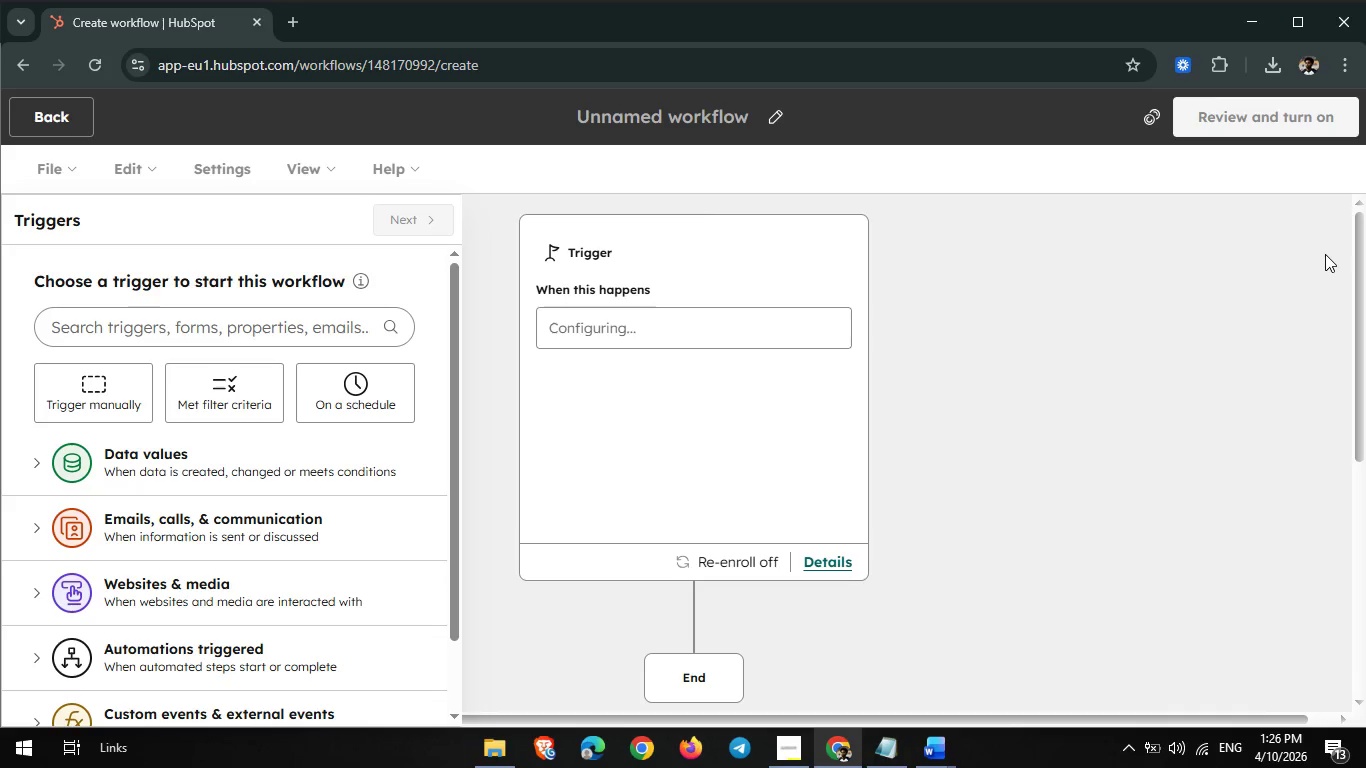 
wait(24.19)
 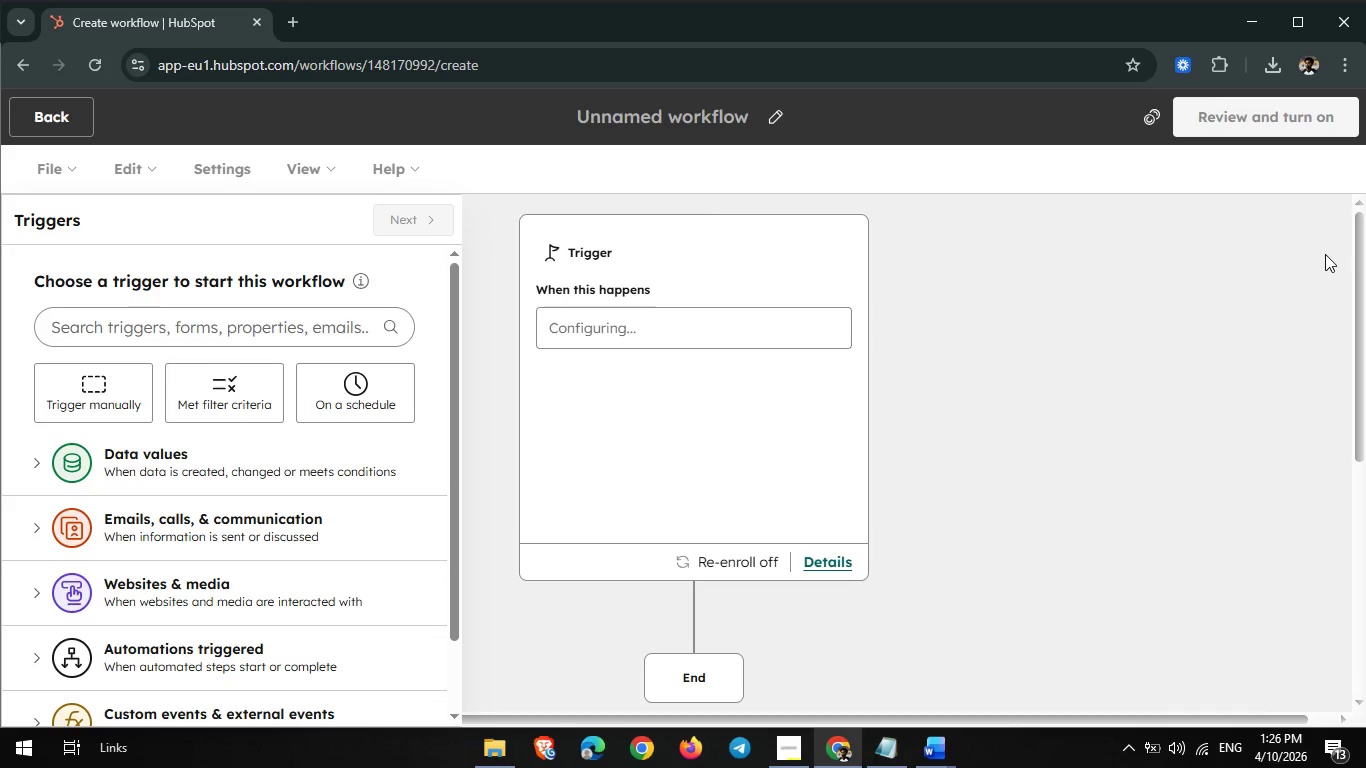 
double_click([366, 527])
 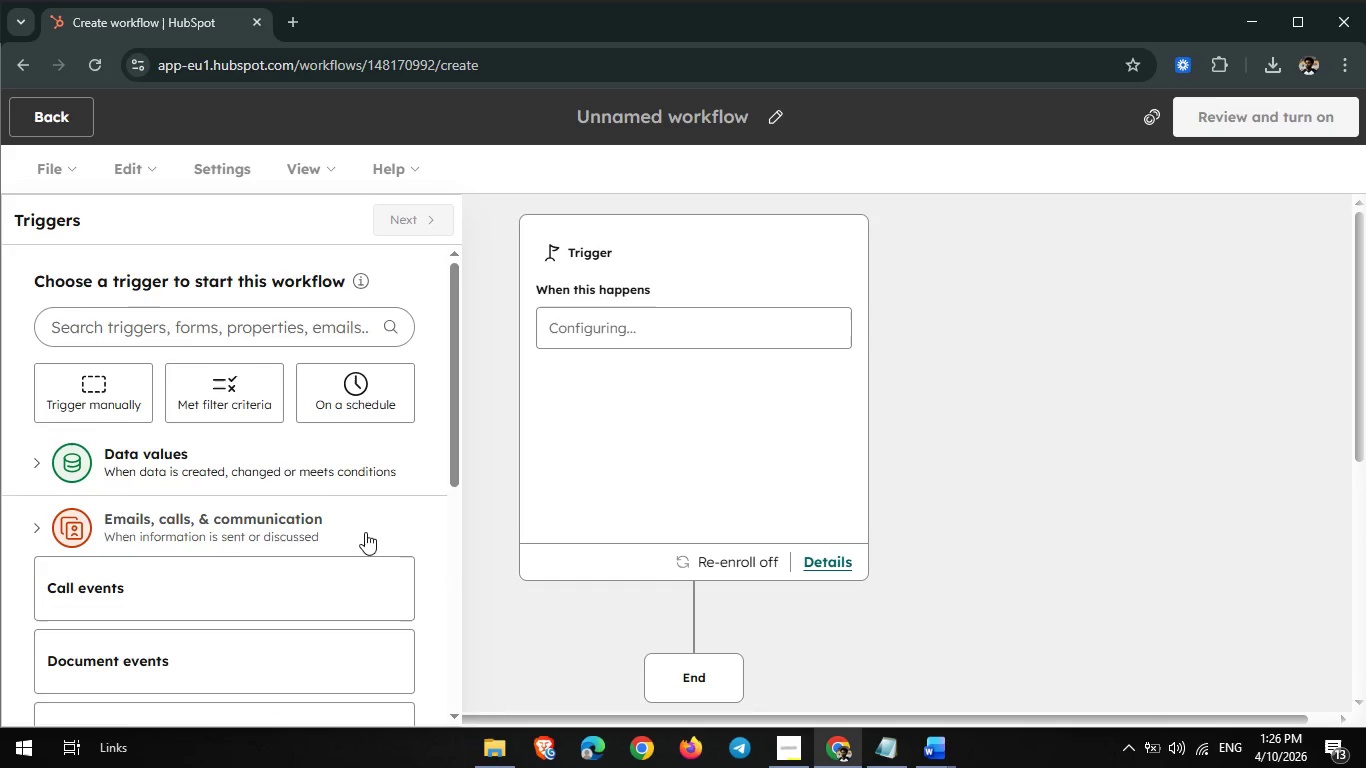 
scroll: coordinate [365, 536], scroll_direction: down, amount: 1.0
 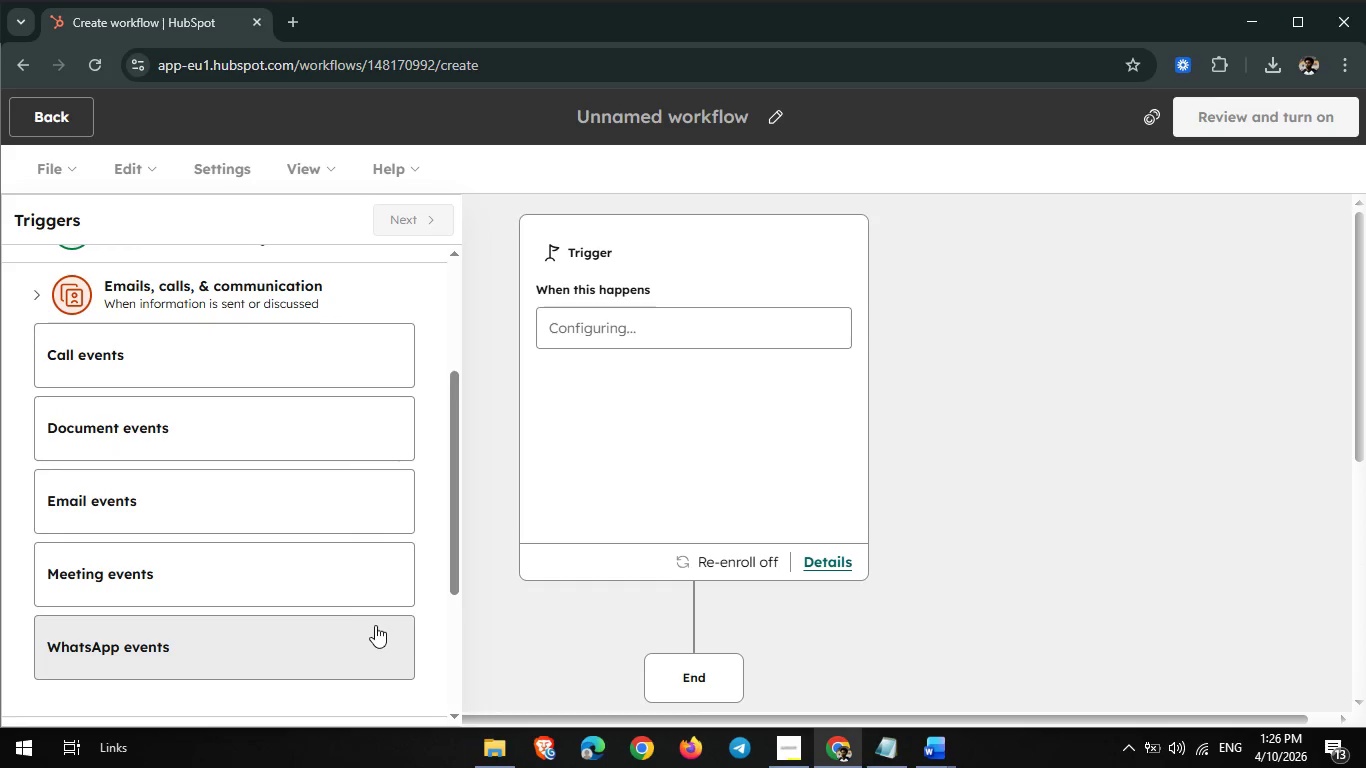 
wait(5.22)
 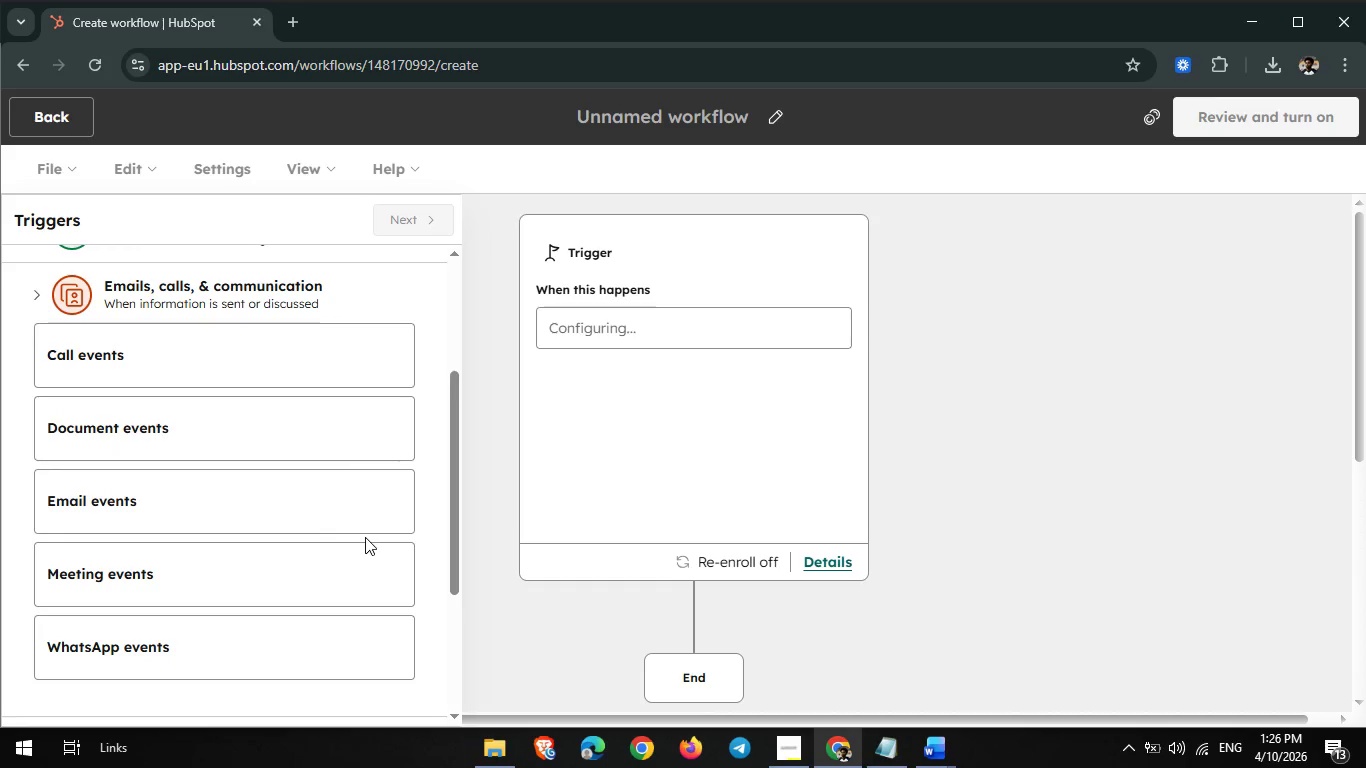 
scroll: coordinate [247, 496], scroll_direction: down, amount: 1.0
 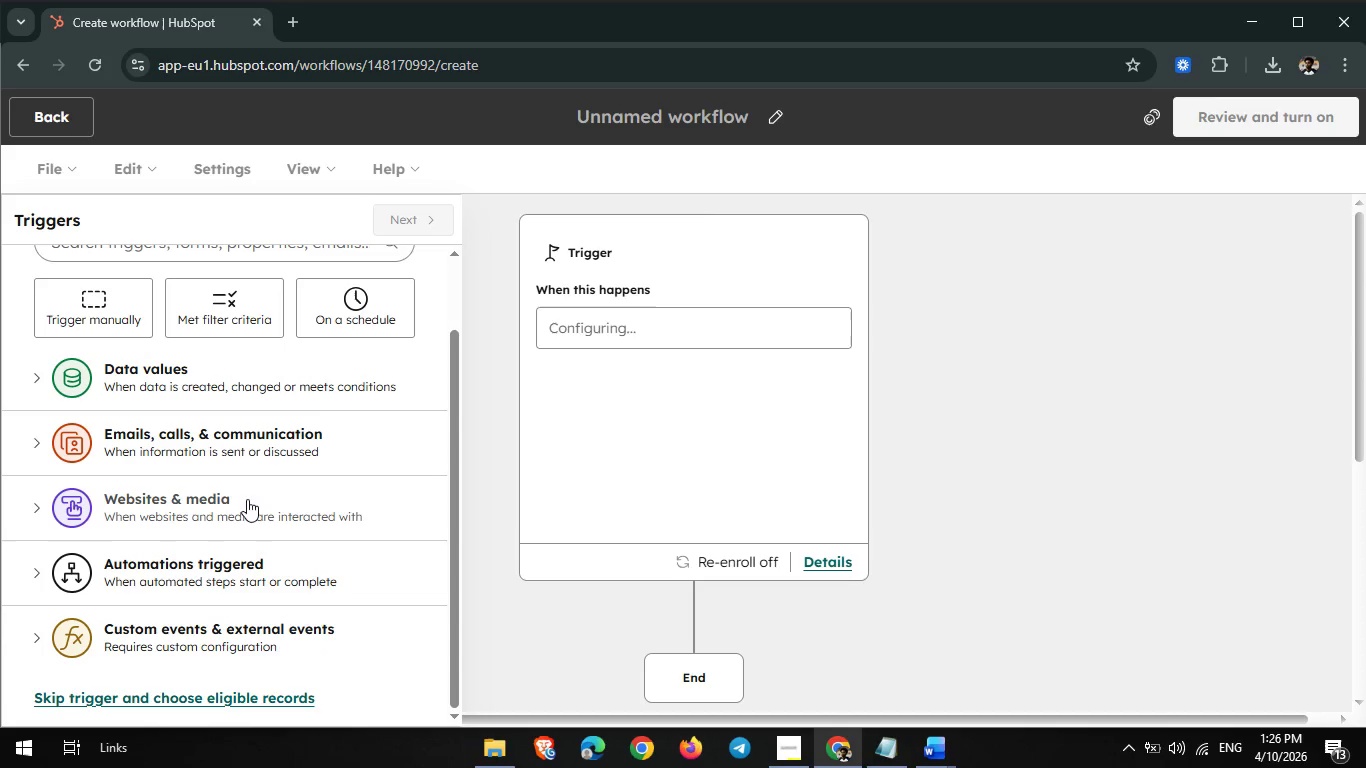 
scroll: coordinate [247, 499], scroll_direction: up, amount: 1.0
 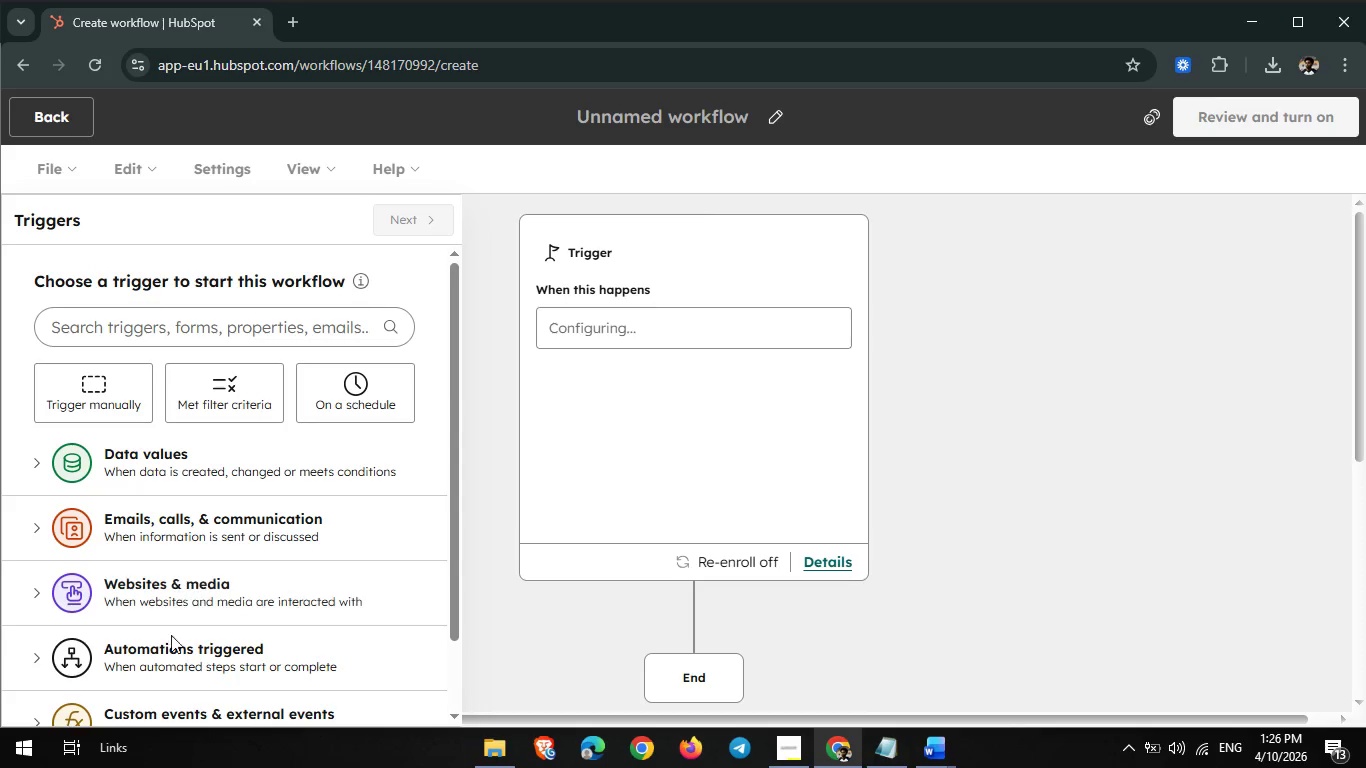 
scroll: coordinate [238, 544], scroll_direction: down, amount: 3.0
 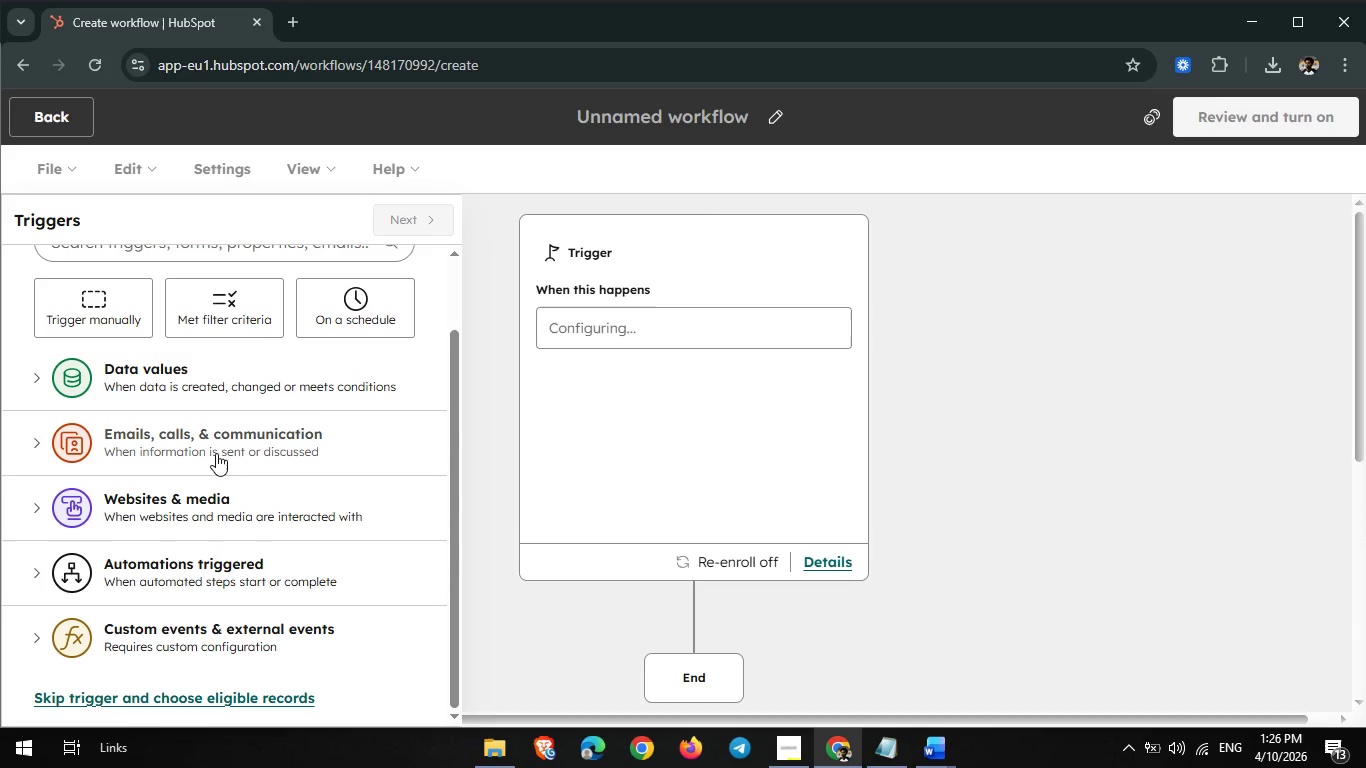 
left_click([214, 453])
 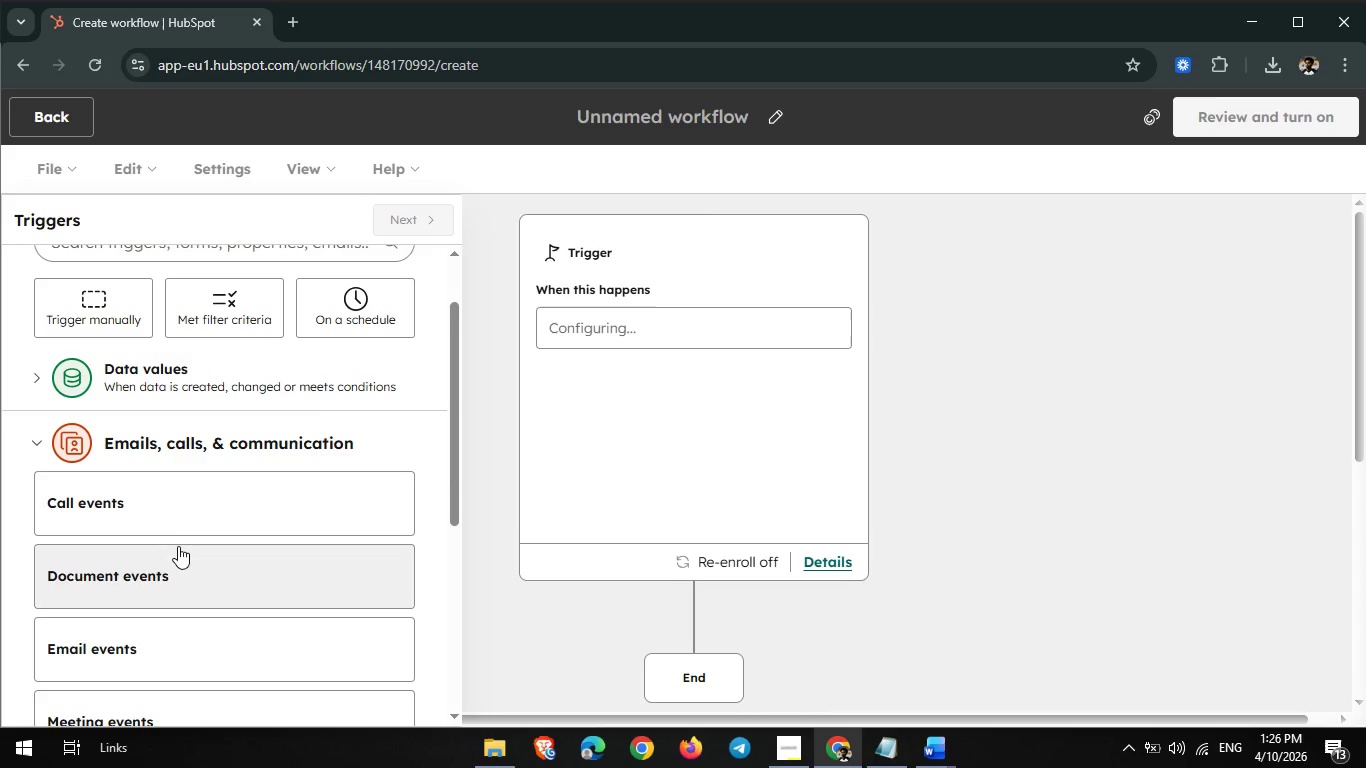 
scroll: coordinate [176, 550], scroll_direction: down, amount: 1.0
 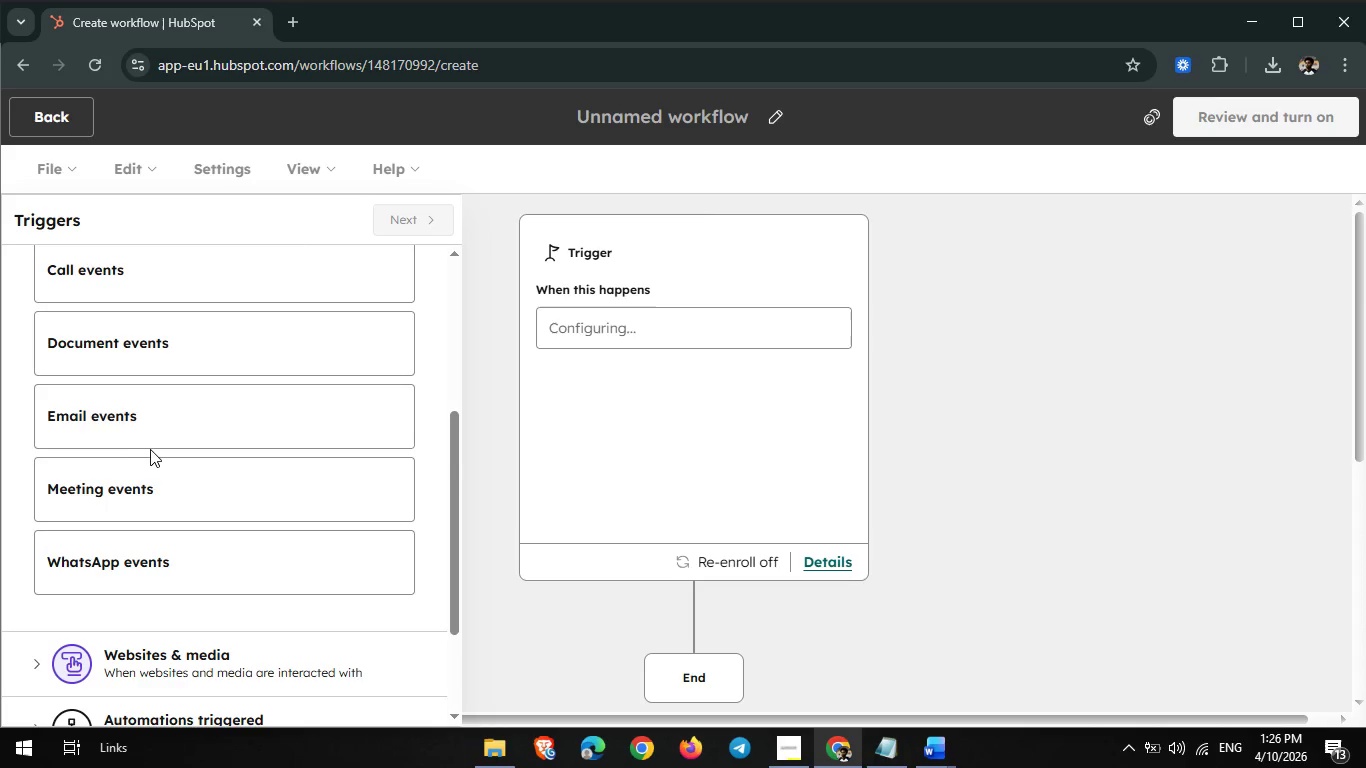 
mouse_move([184, 469])
 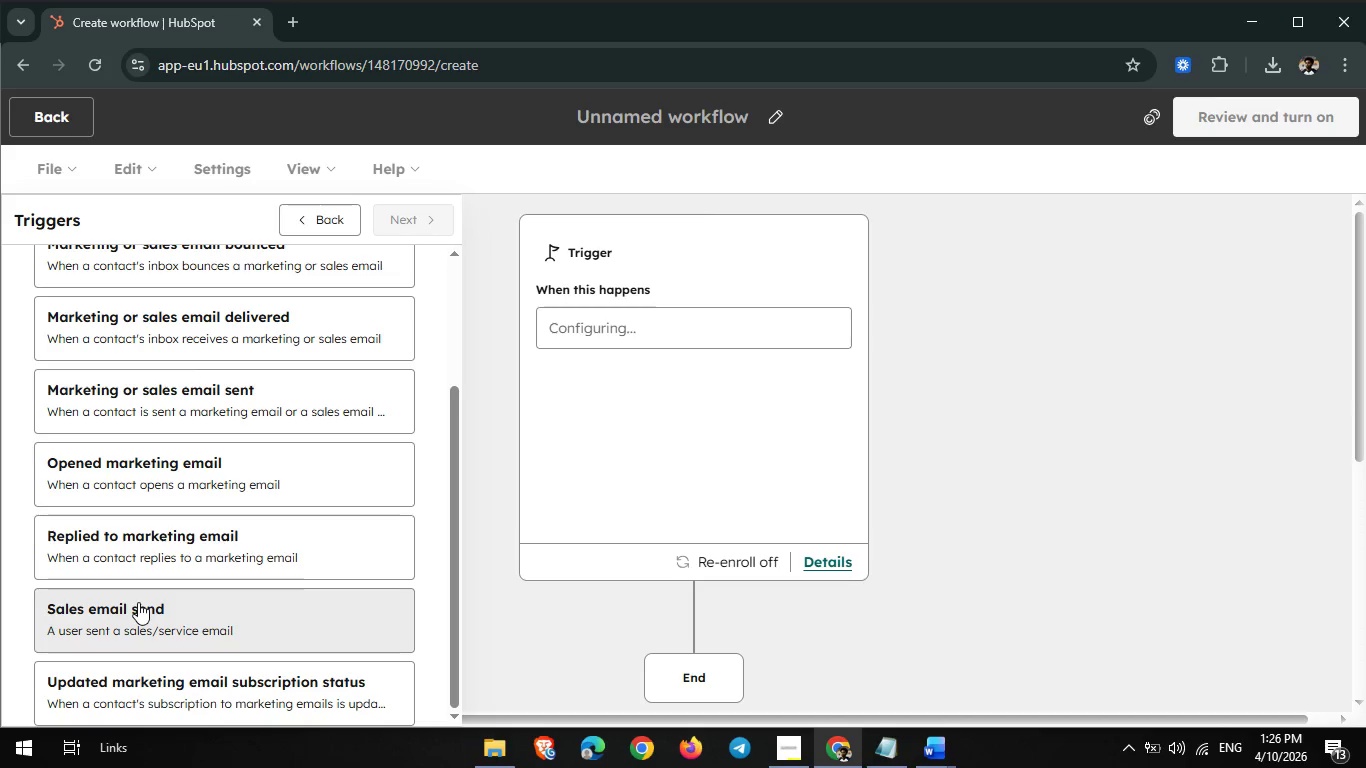 
double_click([138, 602])
 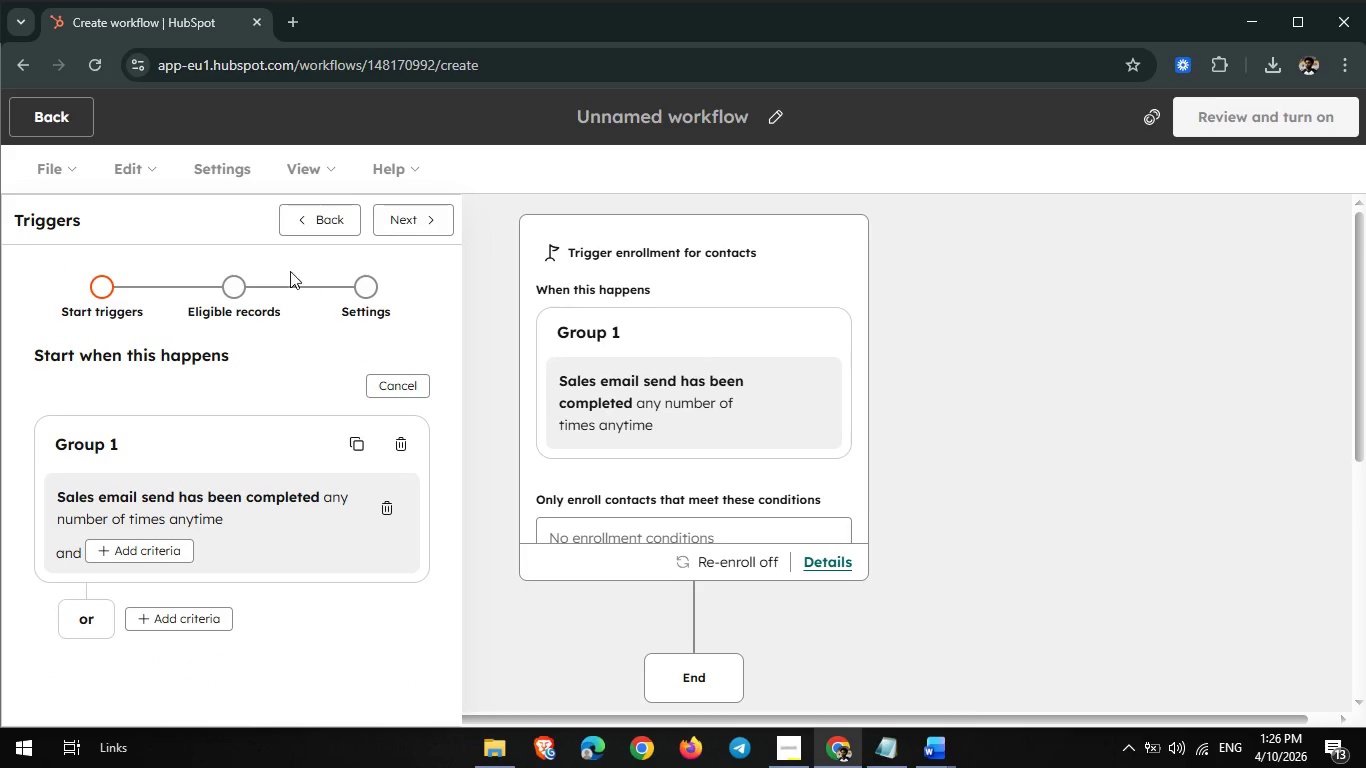 
left_click_drag(start_coordinate=[426, 225], to_coordinate=[434, 226])
 